 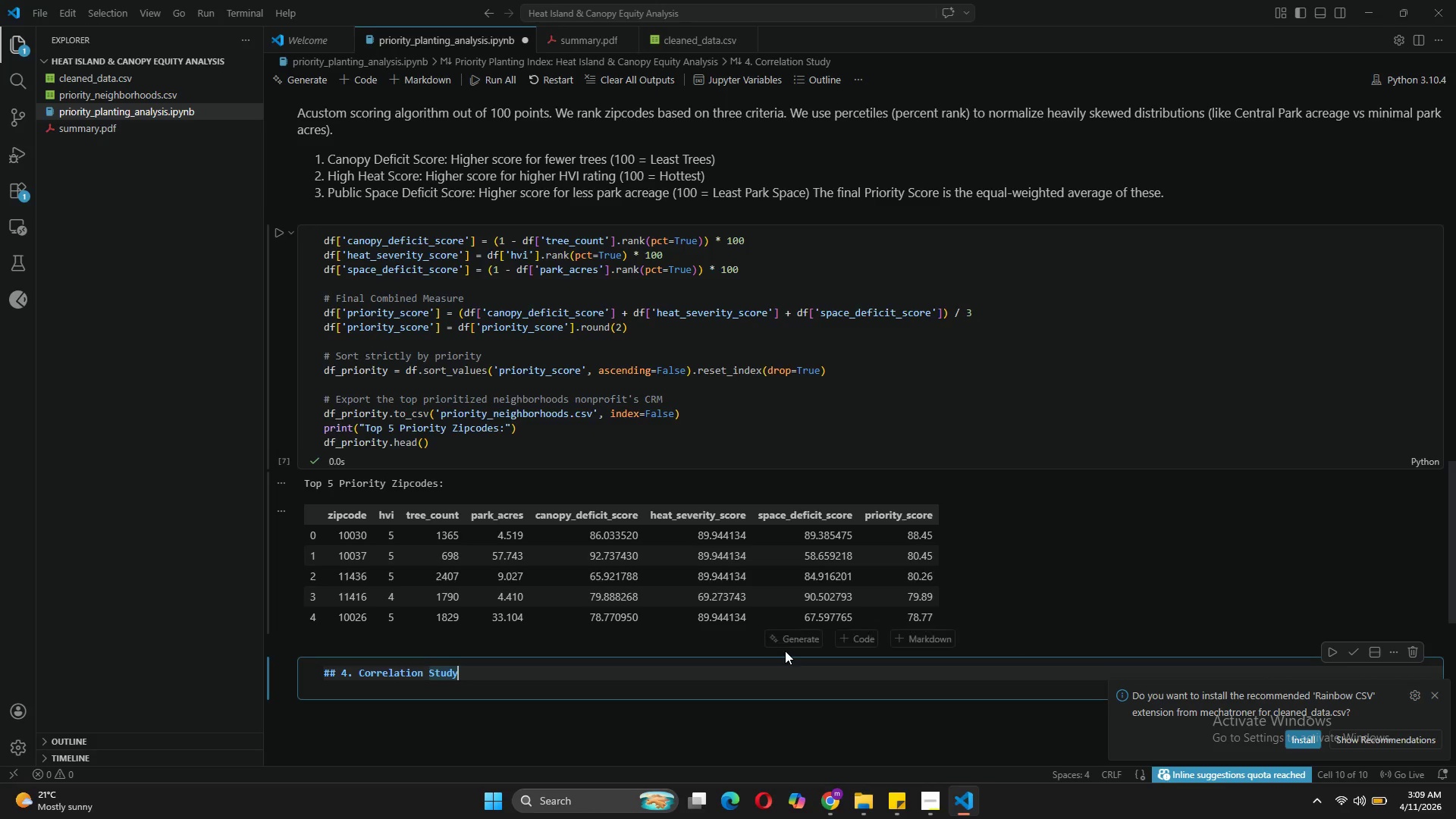 
type(: Trees vs Heat)
 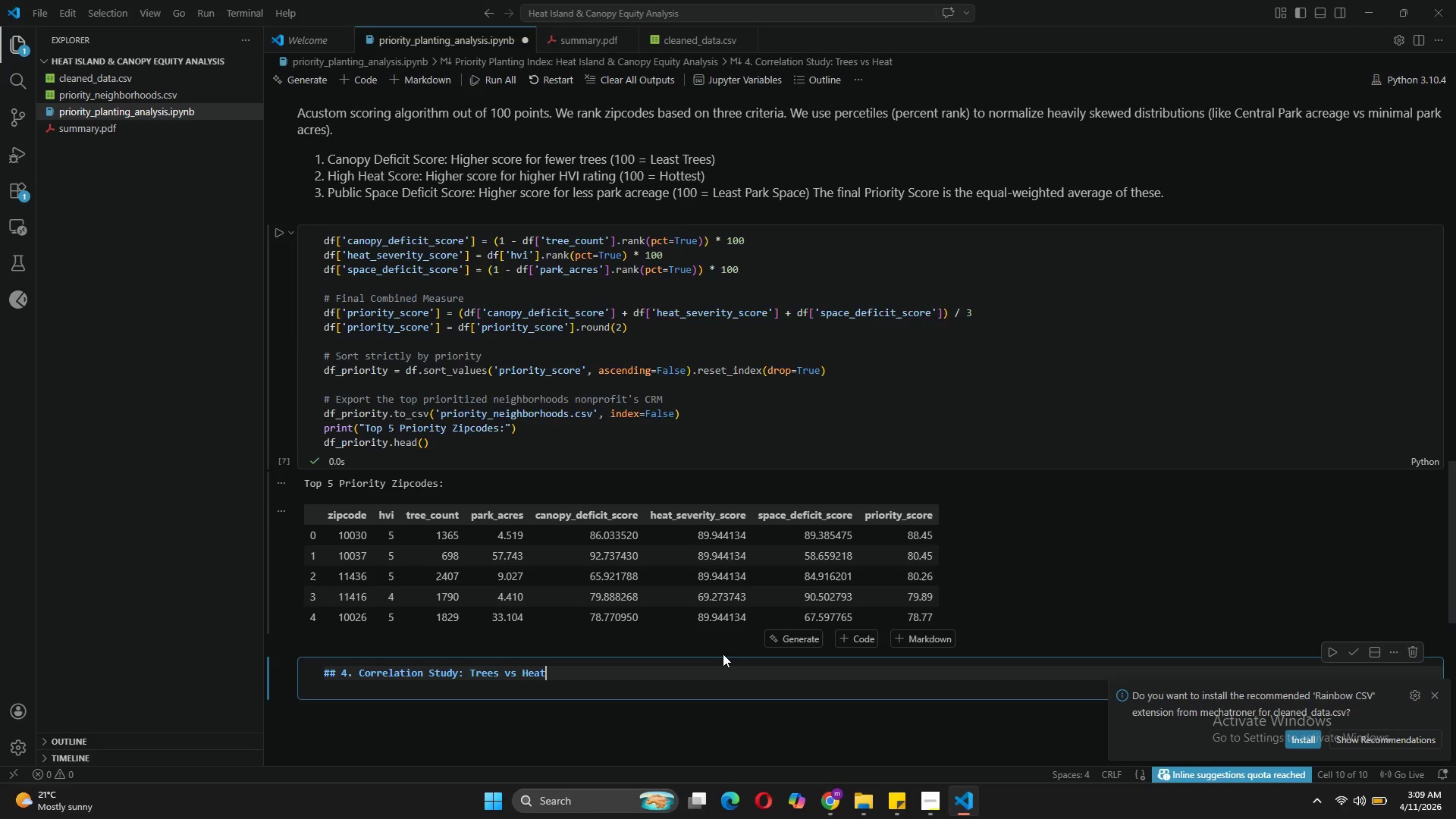 
key(Enter)
 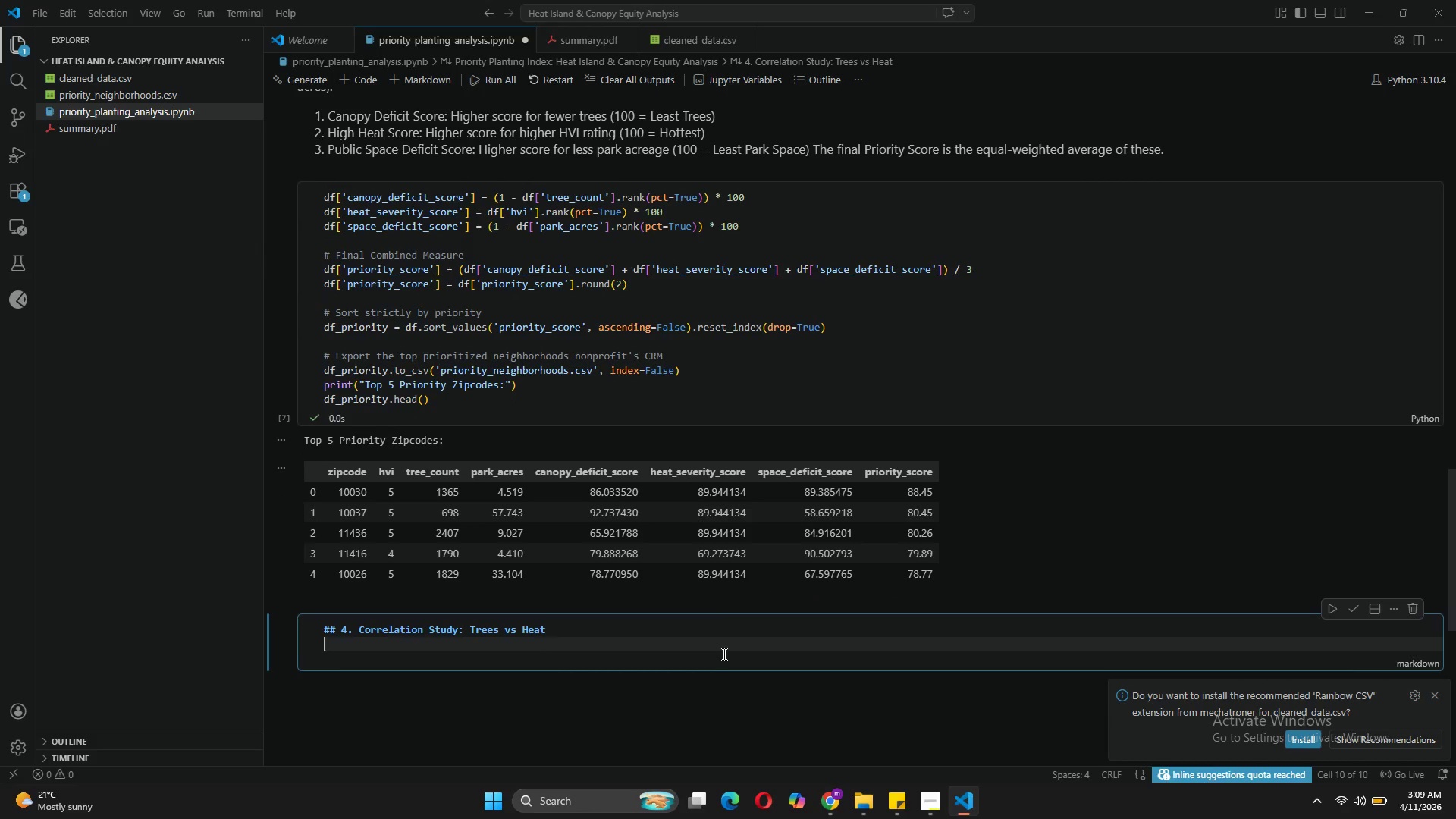 
type(plotti)
key(Backspace)
key(Backspace)
key(Backspace)
key(Backspace)
key(Backspace)
key(Backspace)
type(Plotting the trendline to analyze how existing tree canopy affects loalized surface heat rt)
key(Backspace)
type(atings.)
 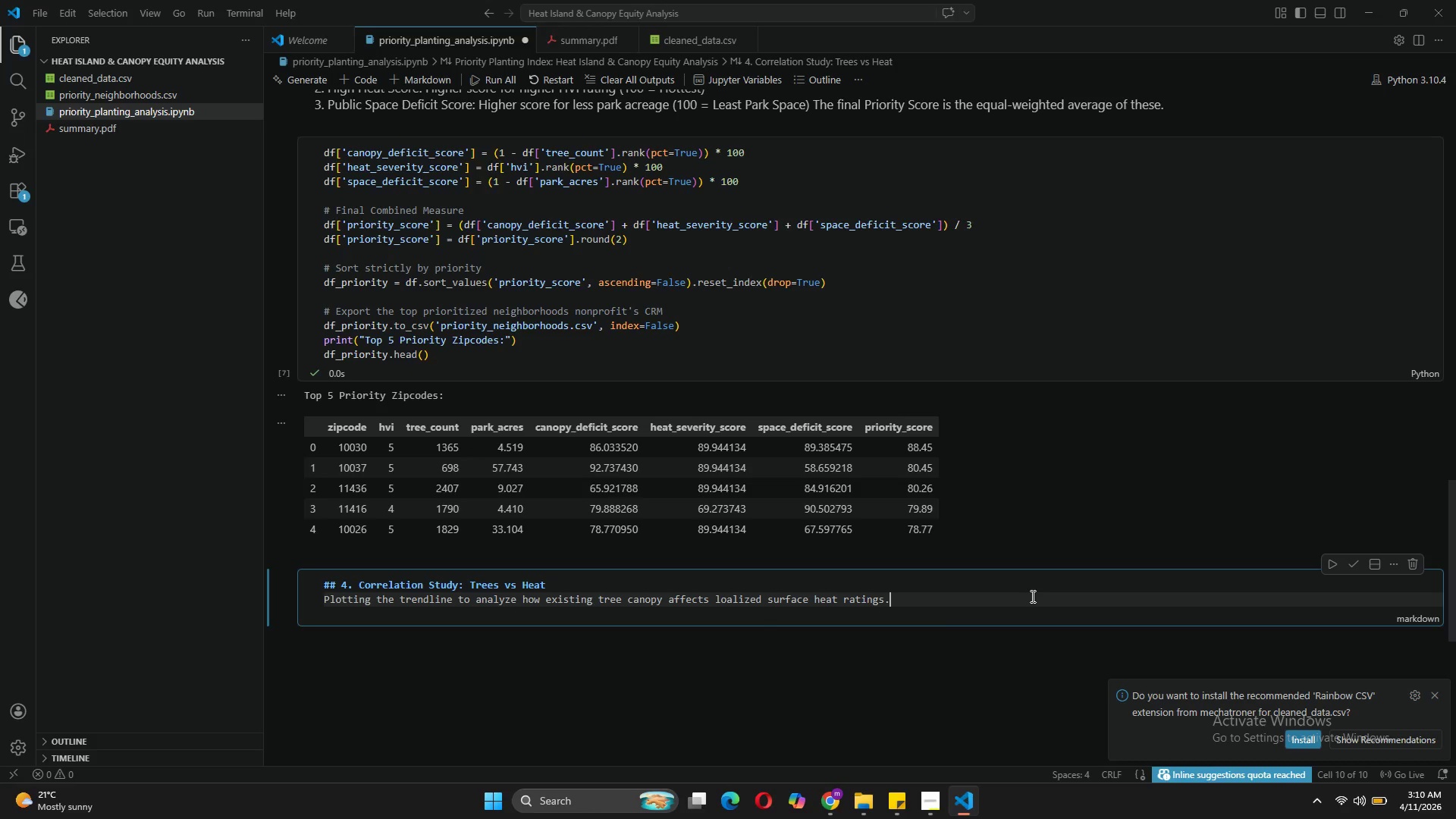 
wait(5.33)
 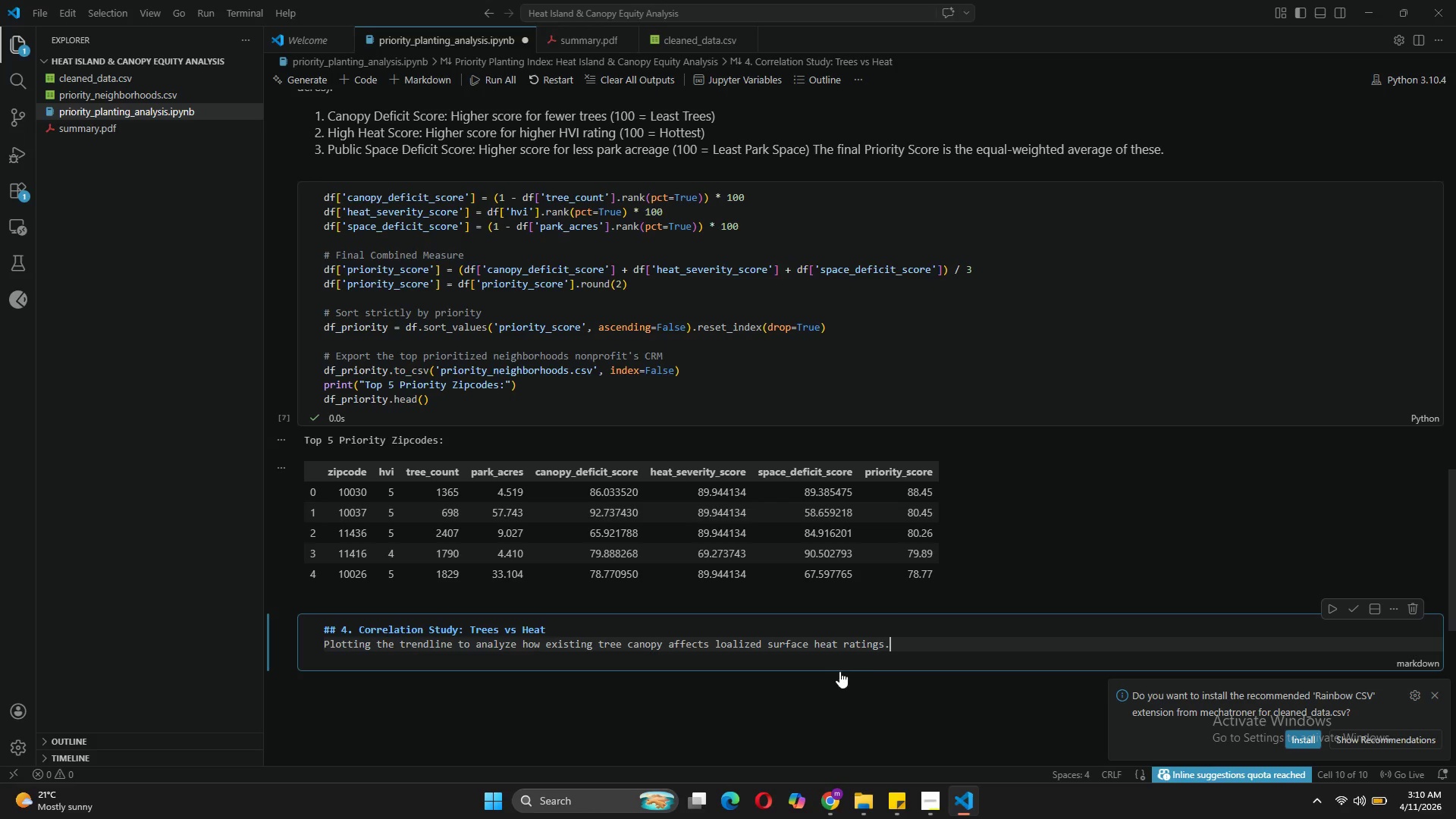 
left_click([1354, 558])
 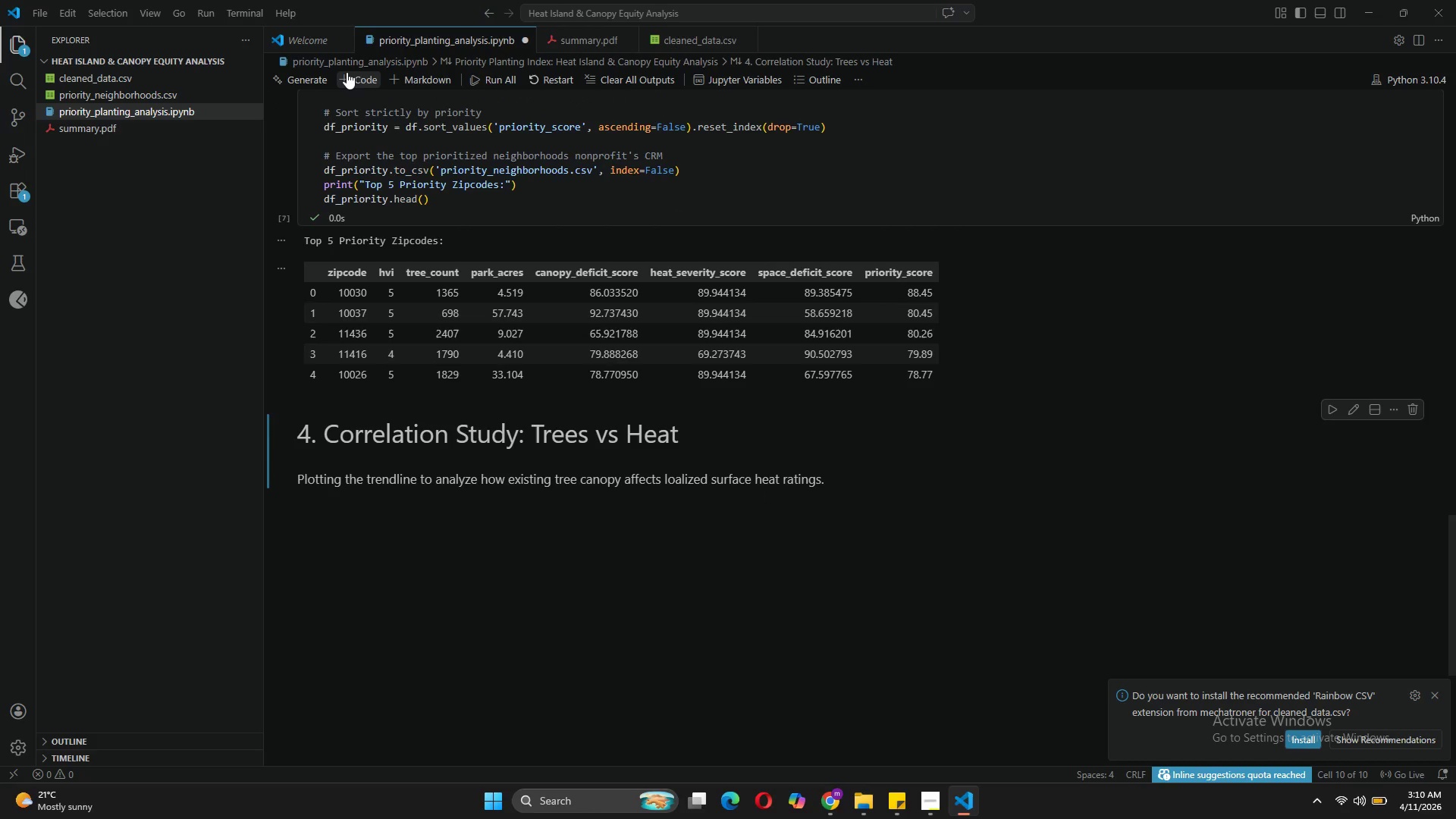 
left_click([347, 73])
 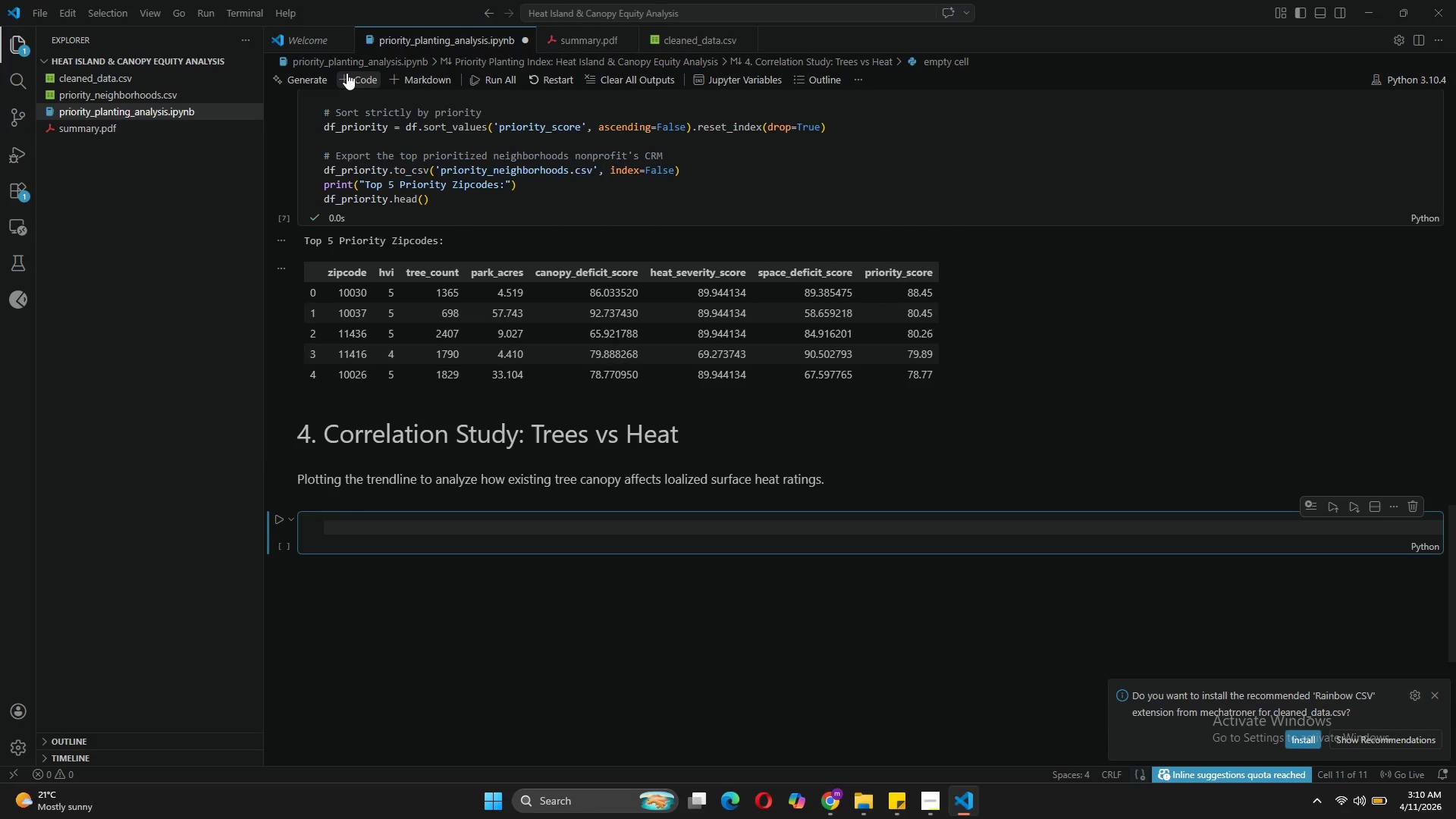 
type(plt.figure(fid)
key(Backspace)
type(g)
key(Tab)
type(10,6)
 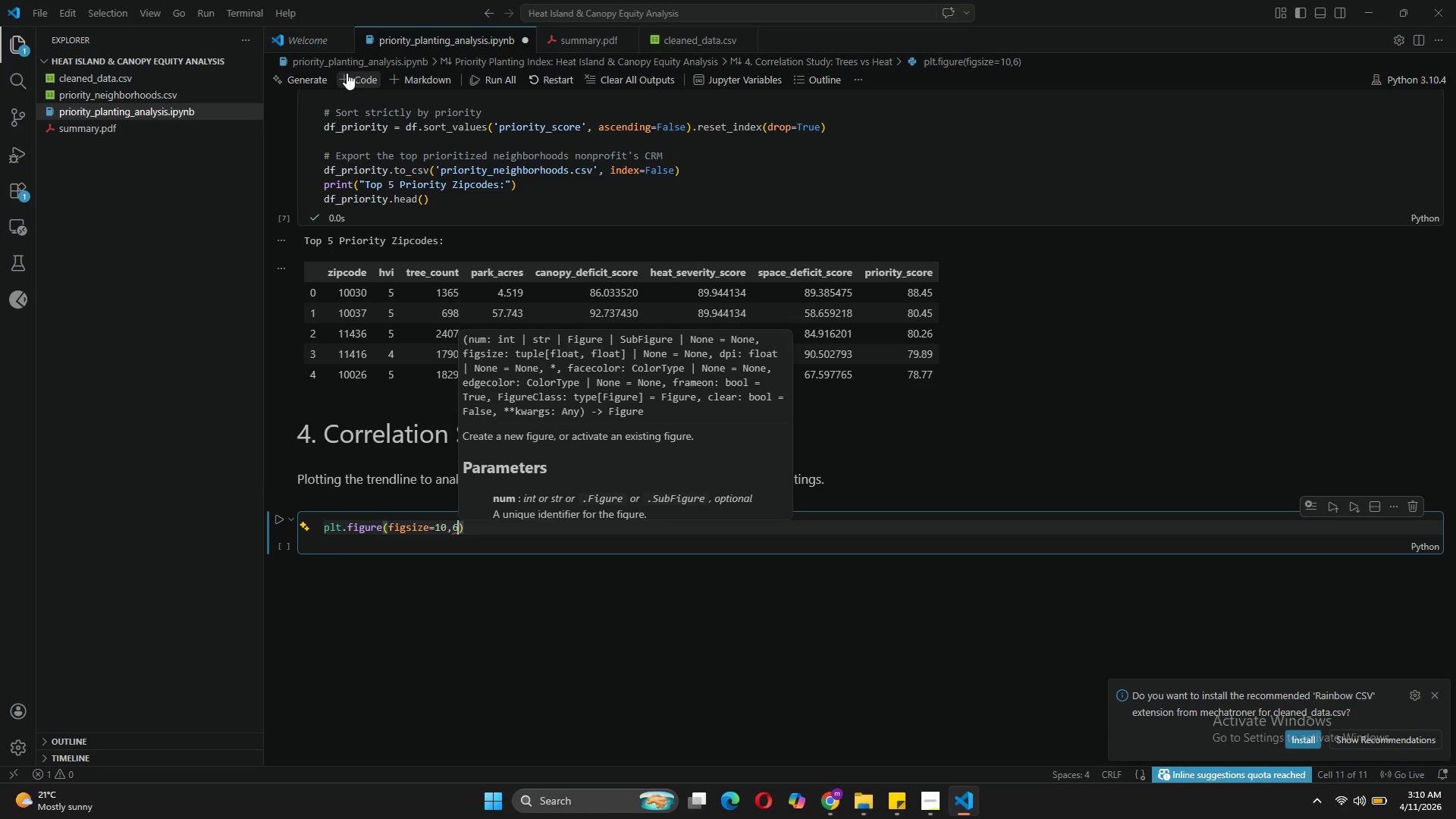 
key(ArrowLeft)
 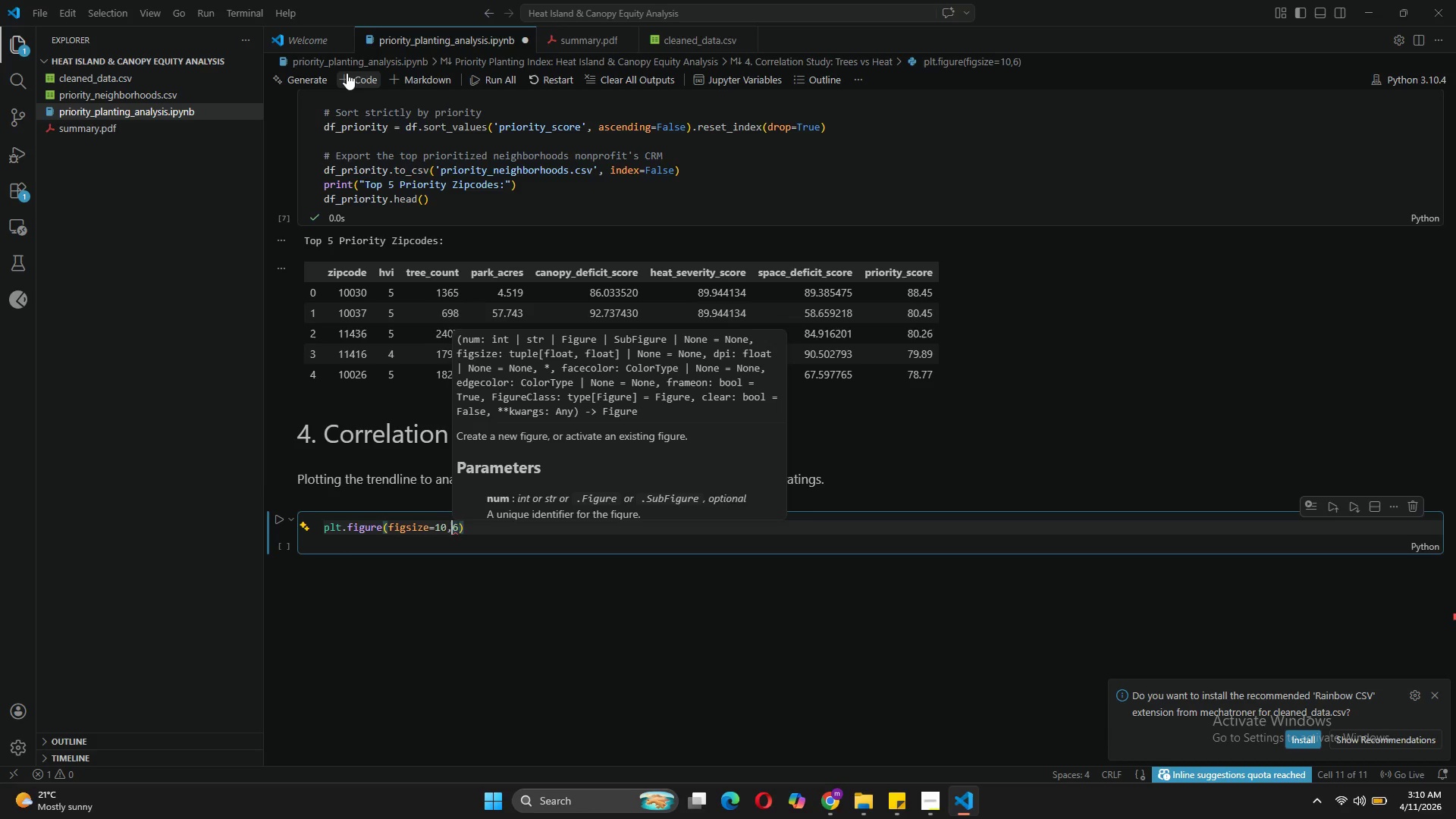 
key(ArrowLeft)
 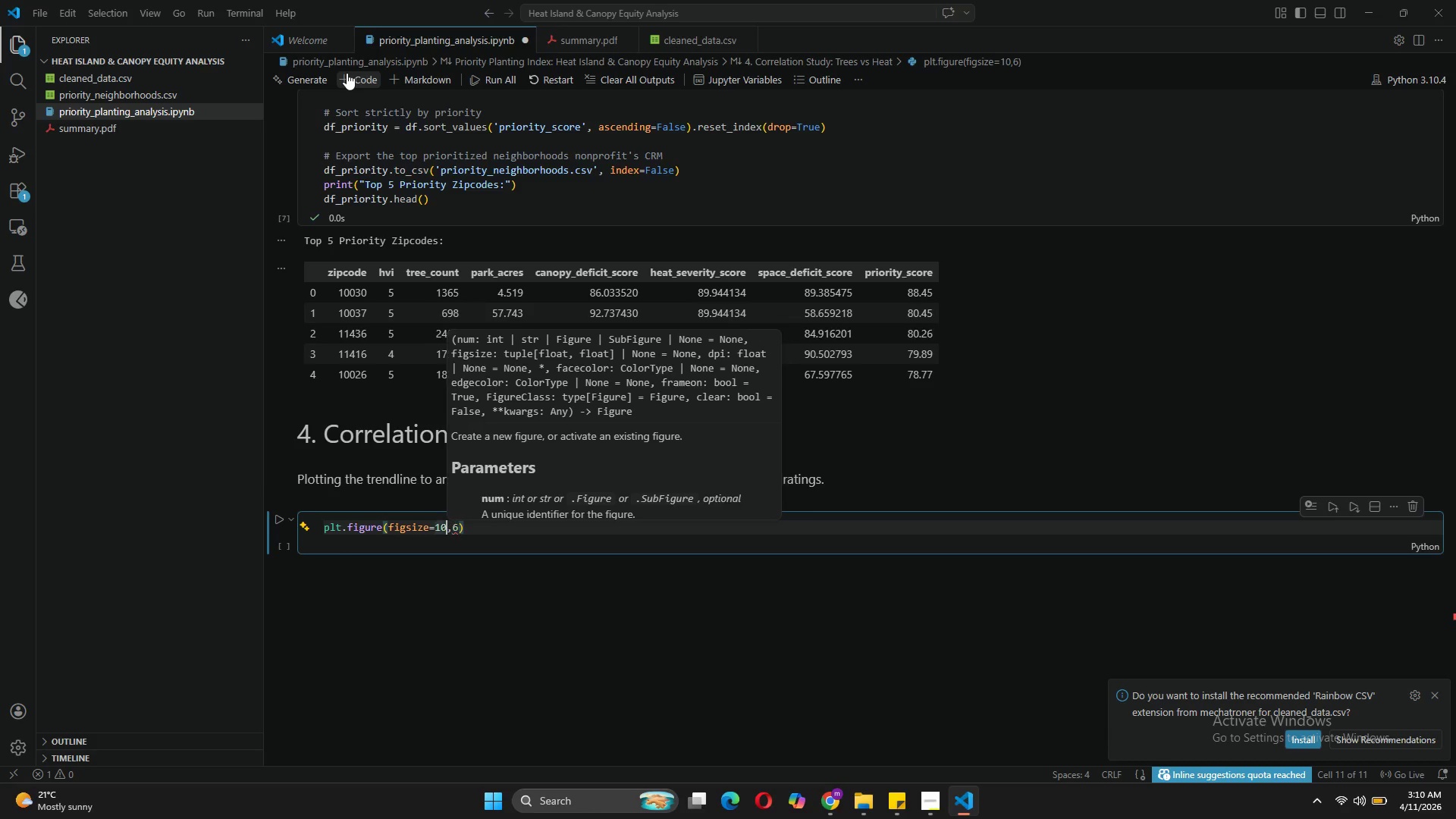 
key(ArrowLeft)
 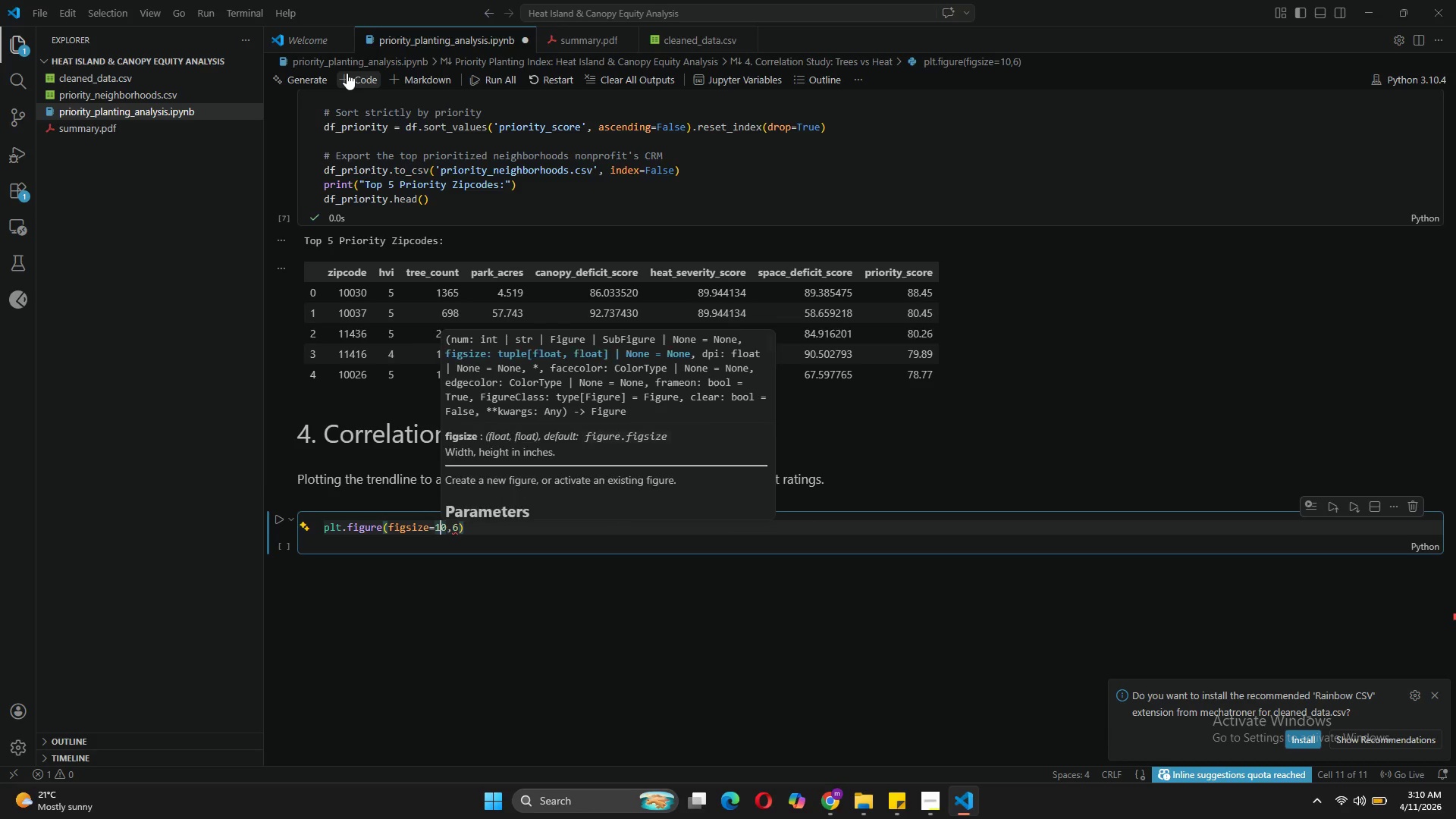 
key(ArrowLeft)
 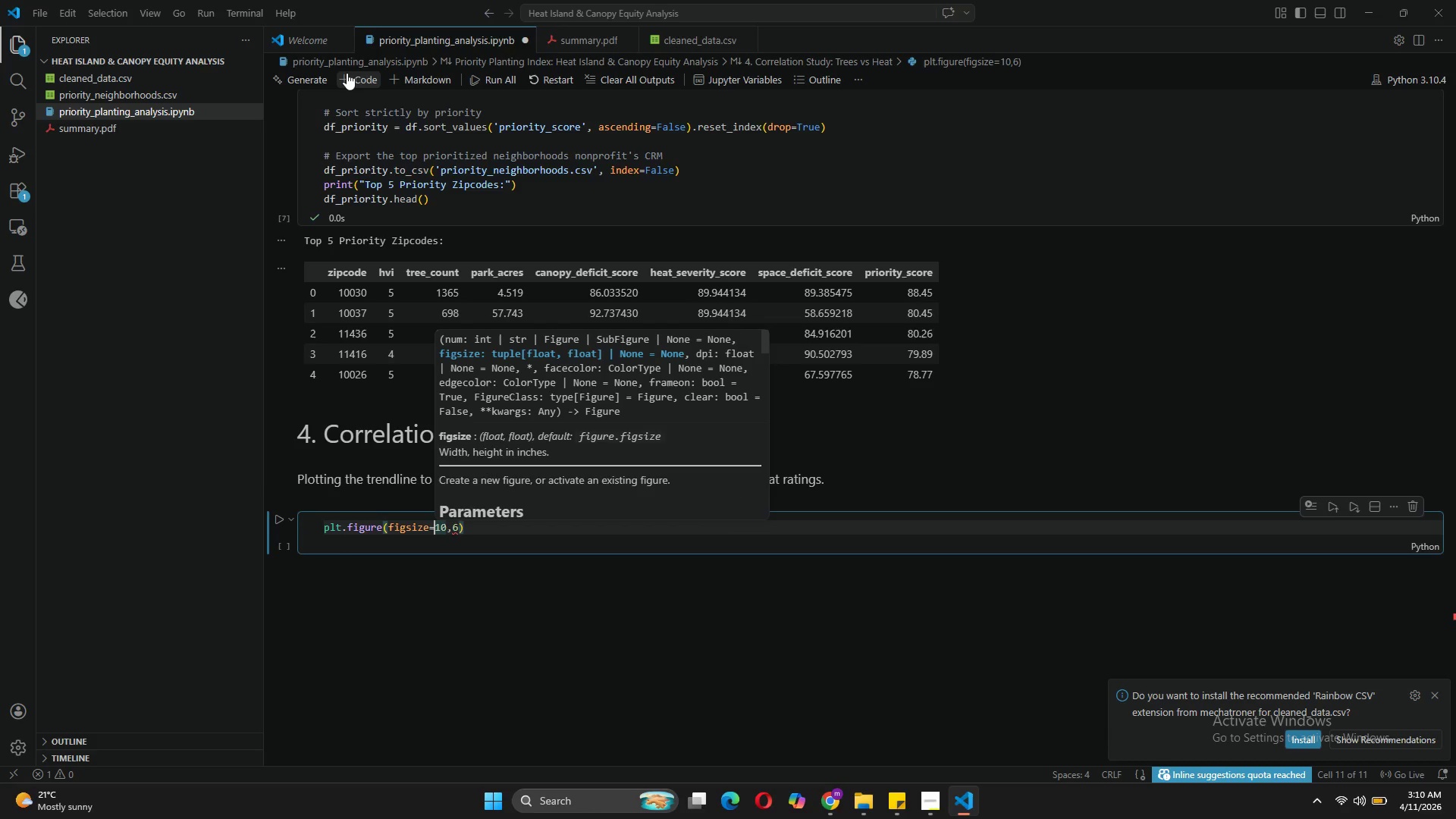 
key(Shift+9)
 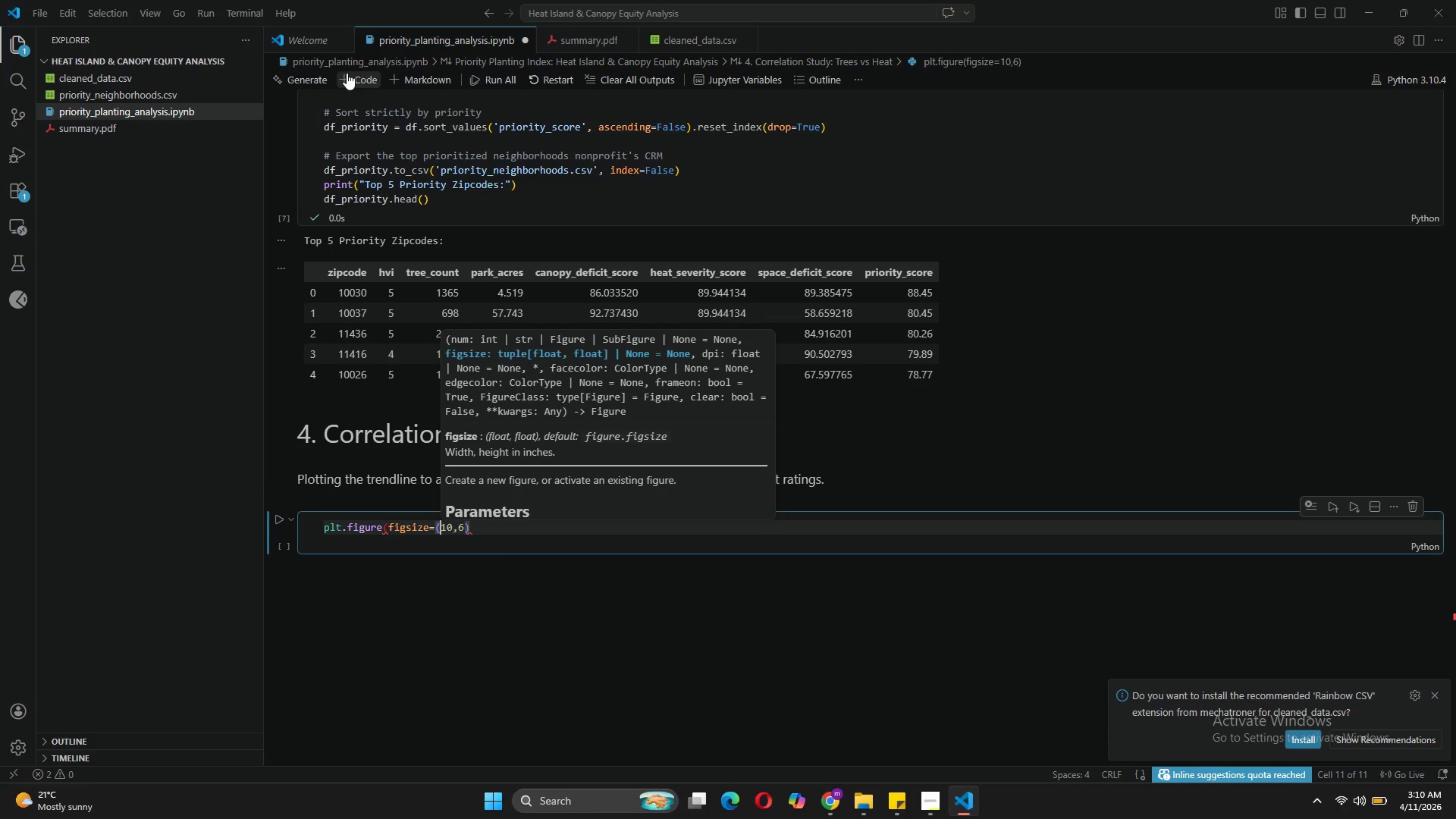 
key(ArrowRight)
 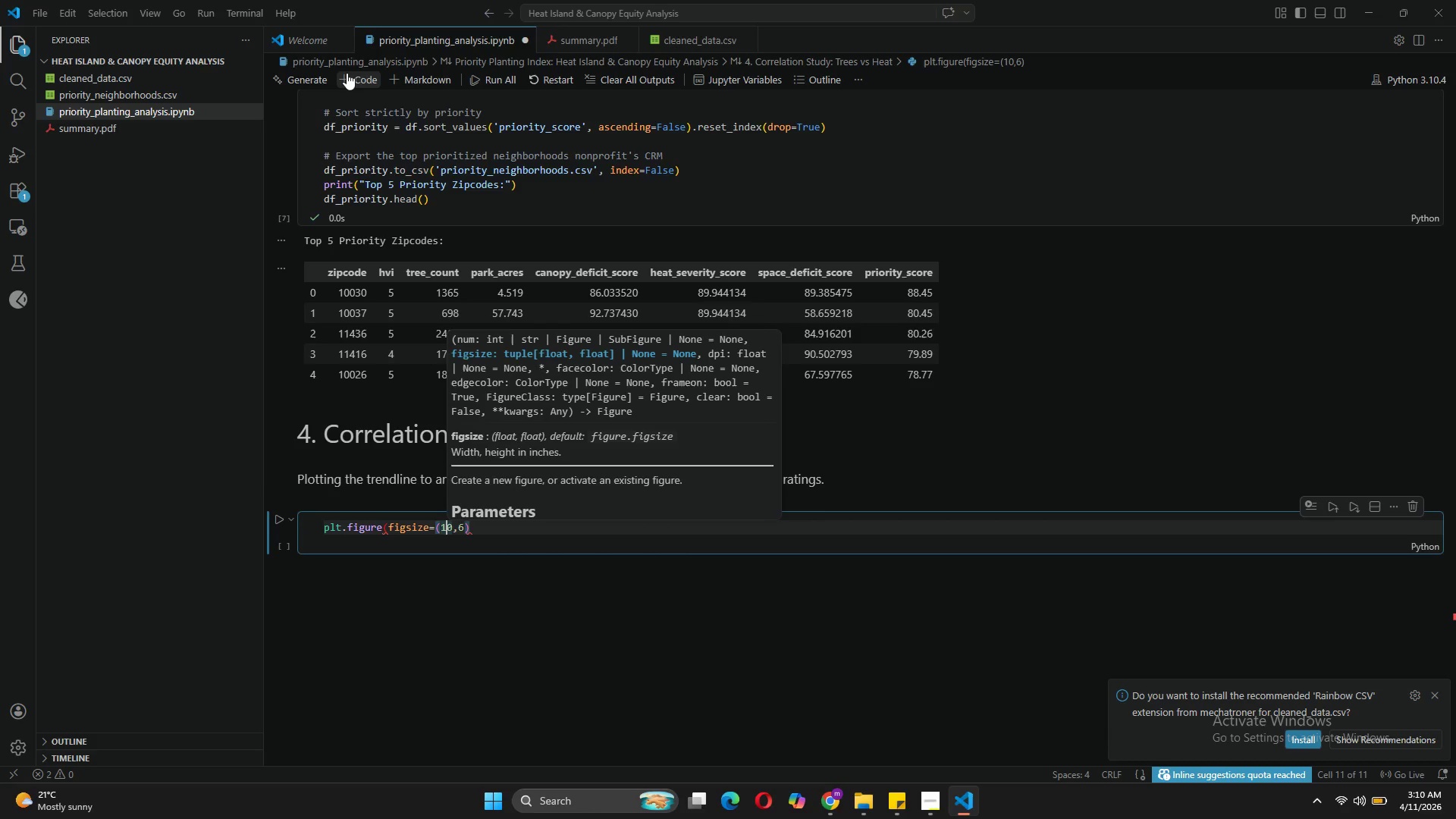 
key(ArrowRight)
 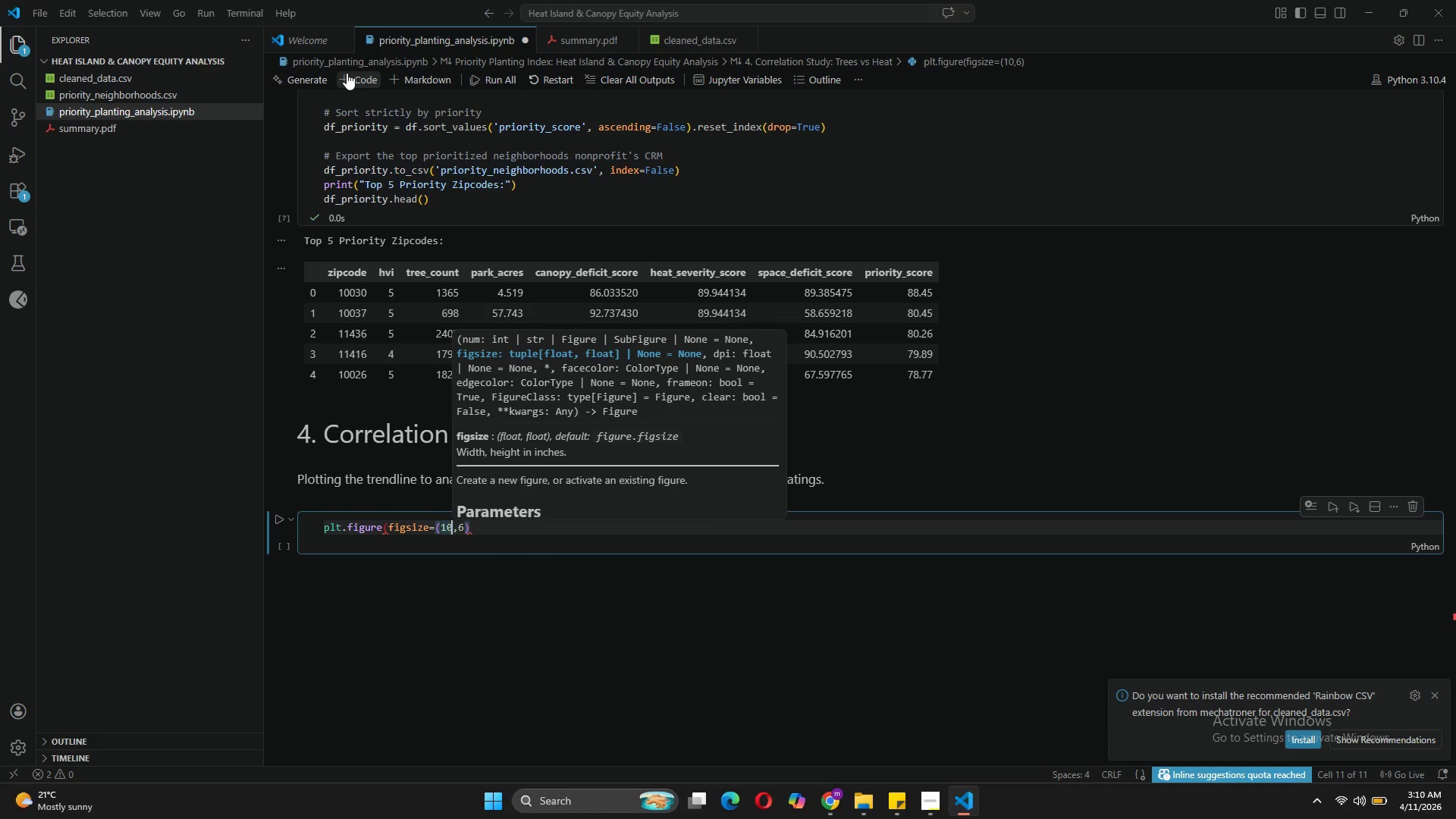 
key(ArrowRight)
 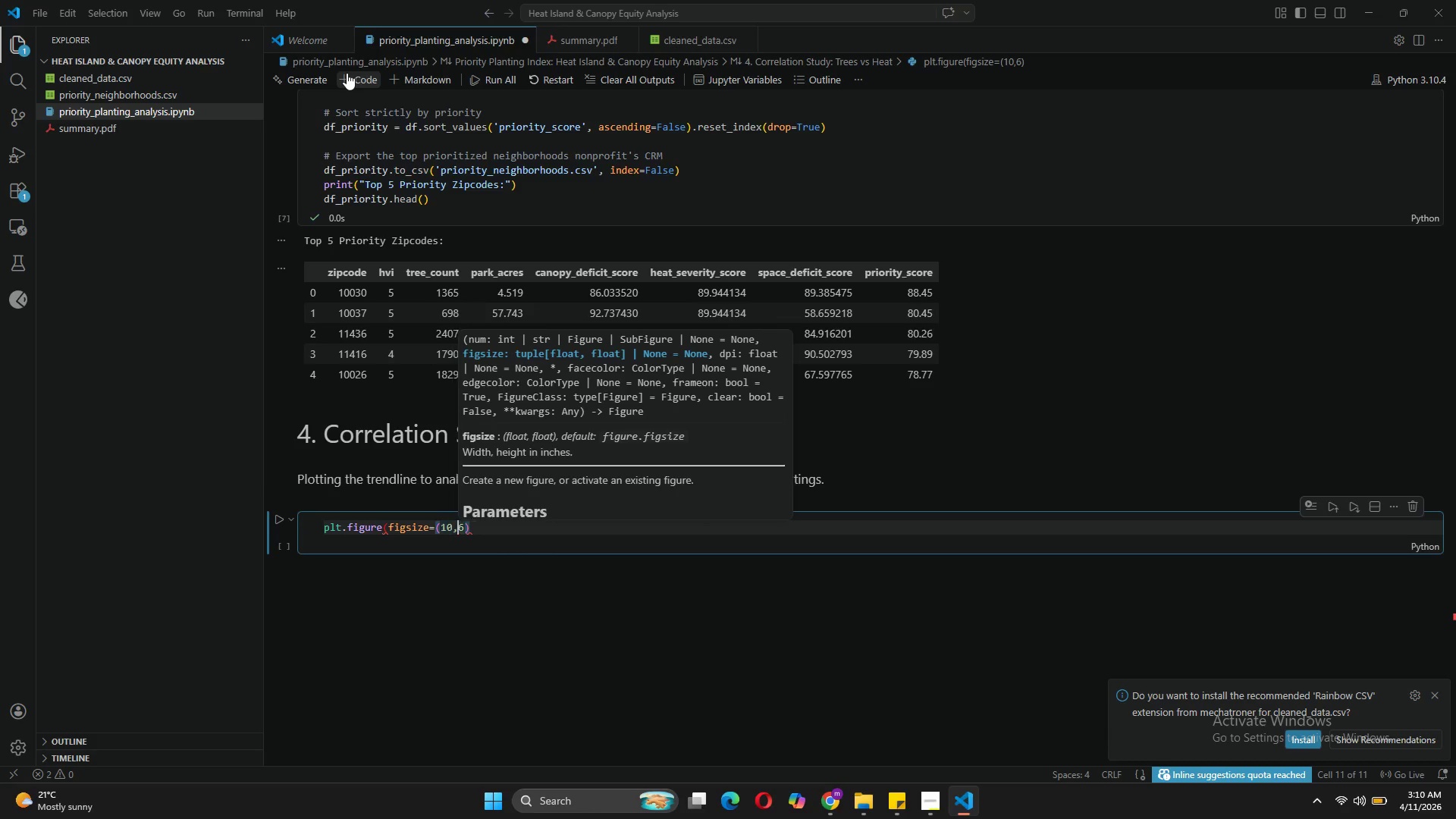 
key(ArrowRight)
 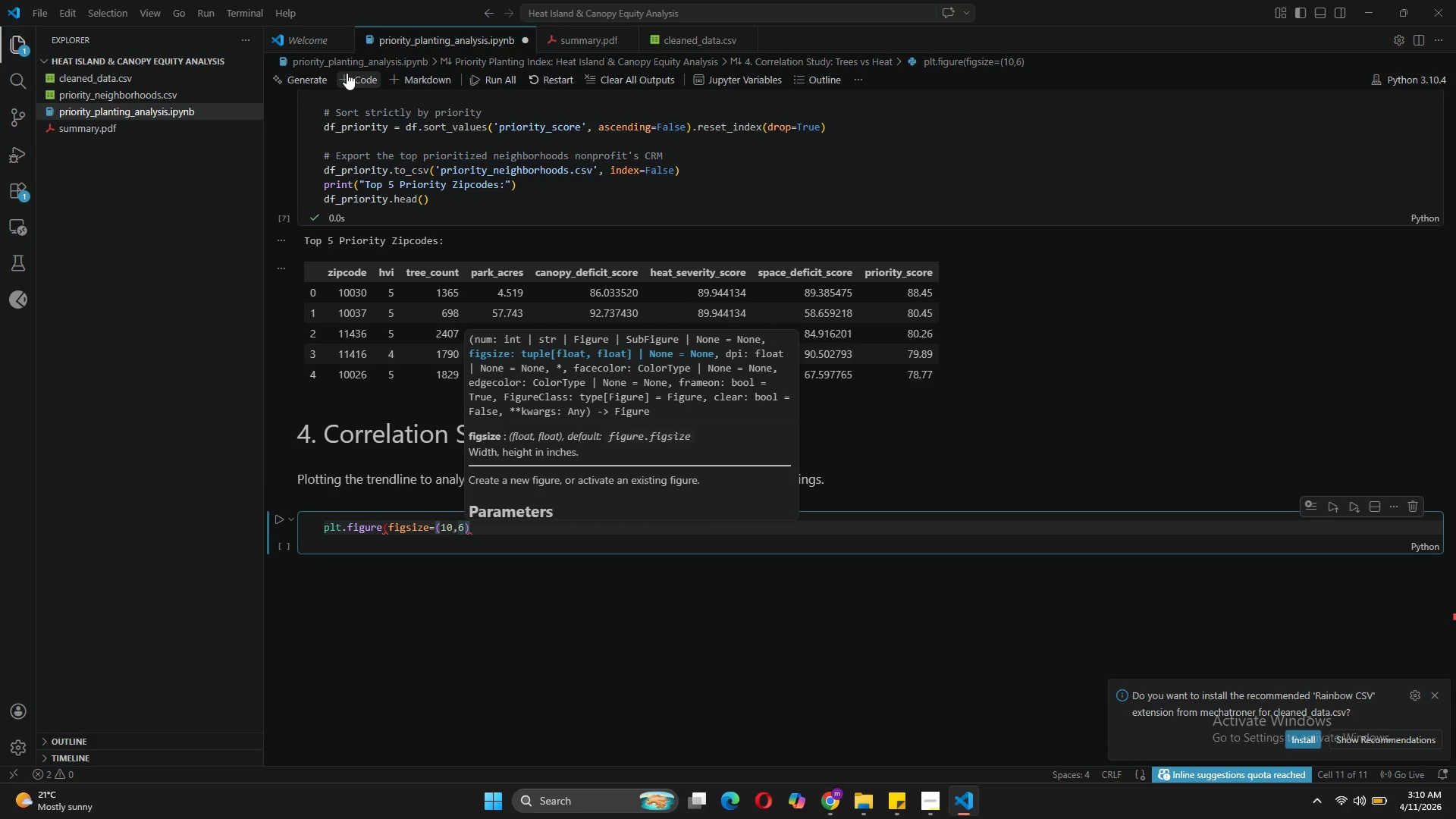 
type()))
 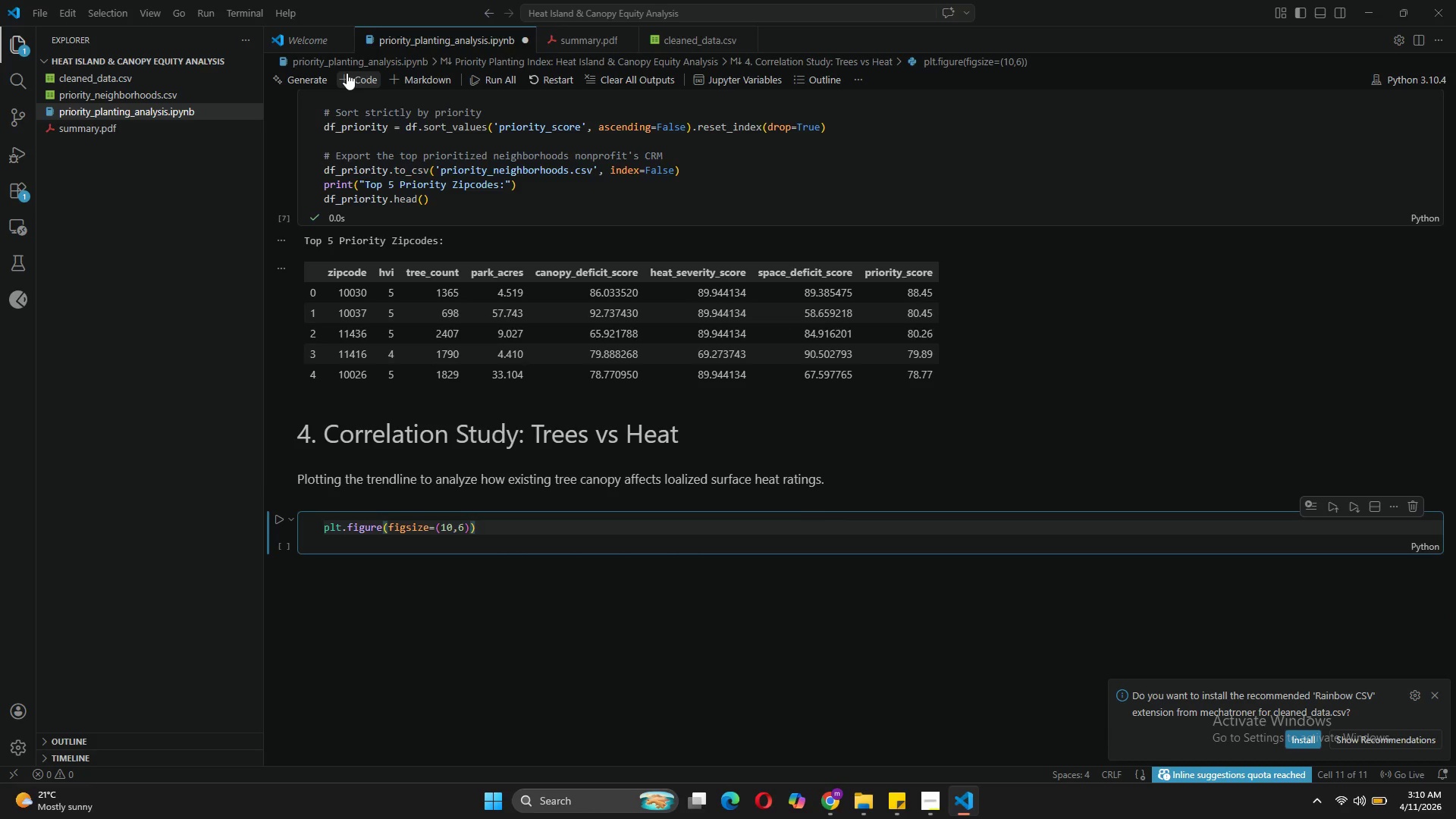 
key(Enter)
 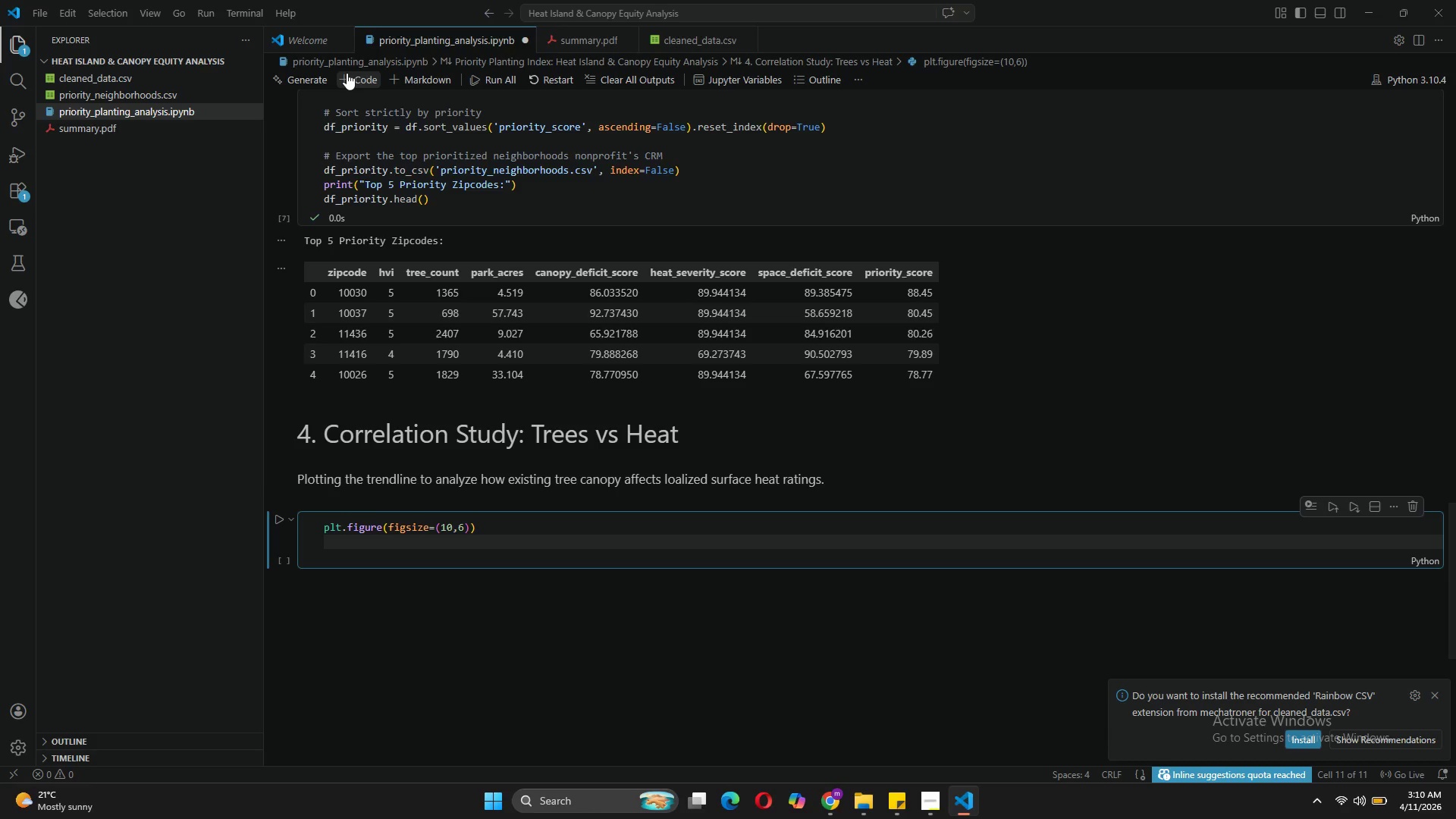 
type(sns.)
 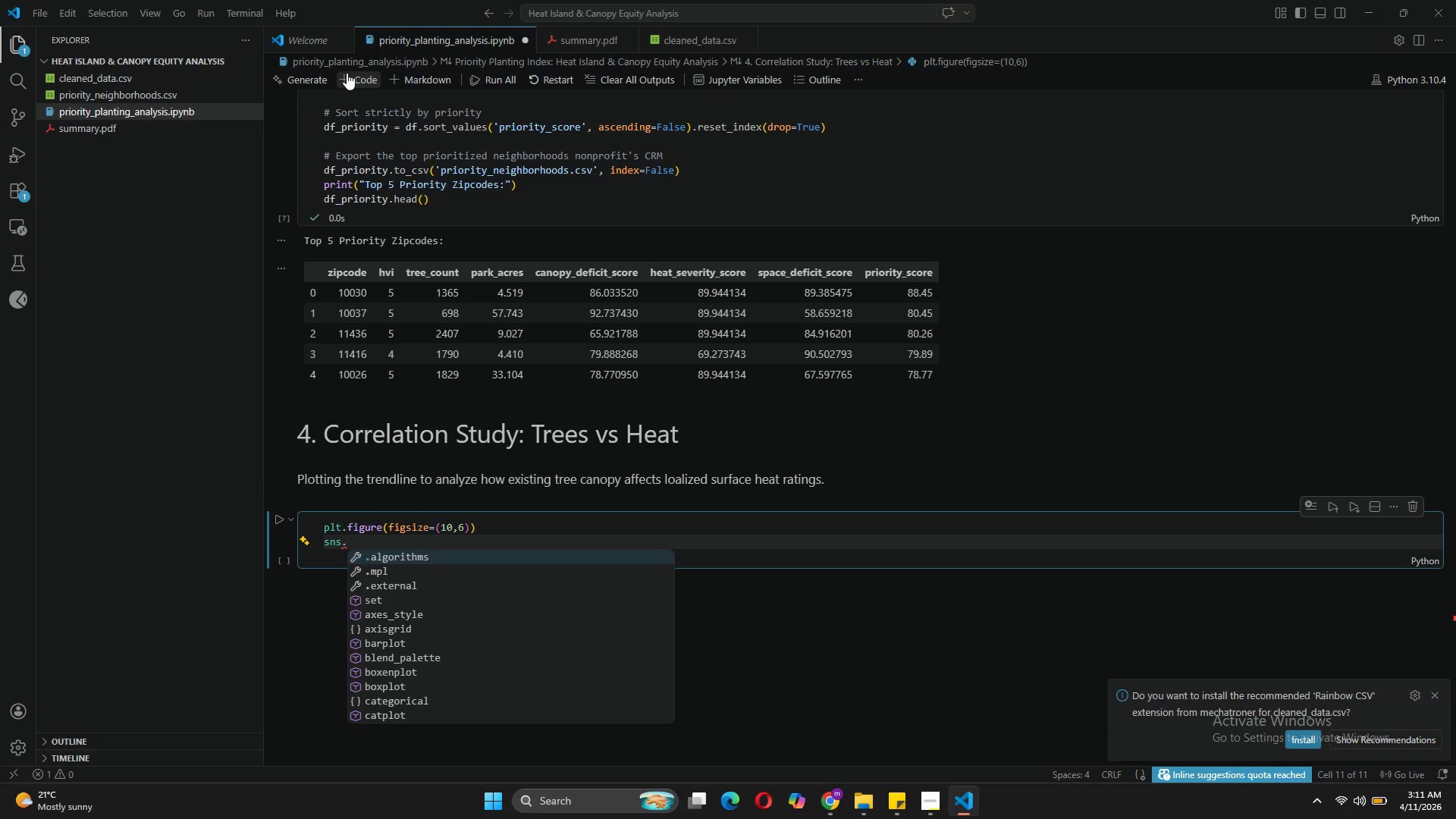 
type(regplot(data=df, x='tree_count)
 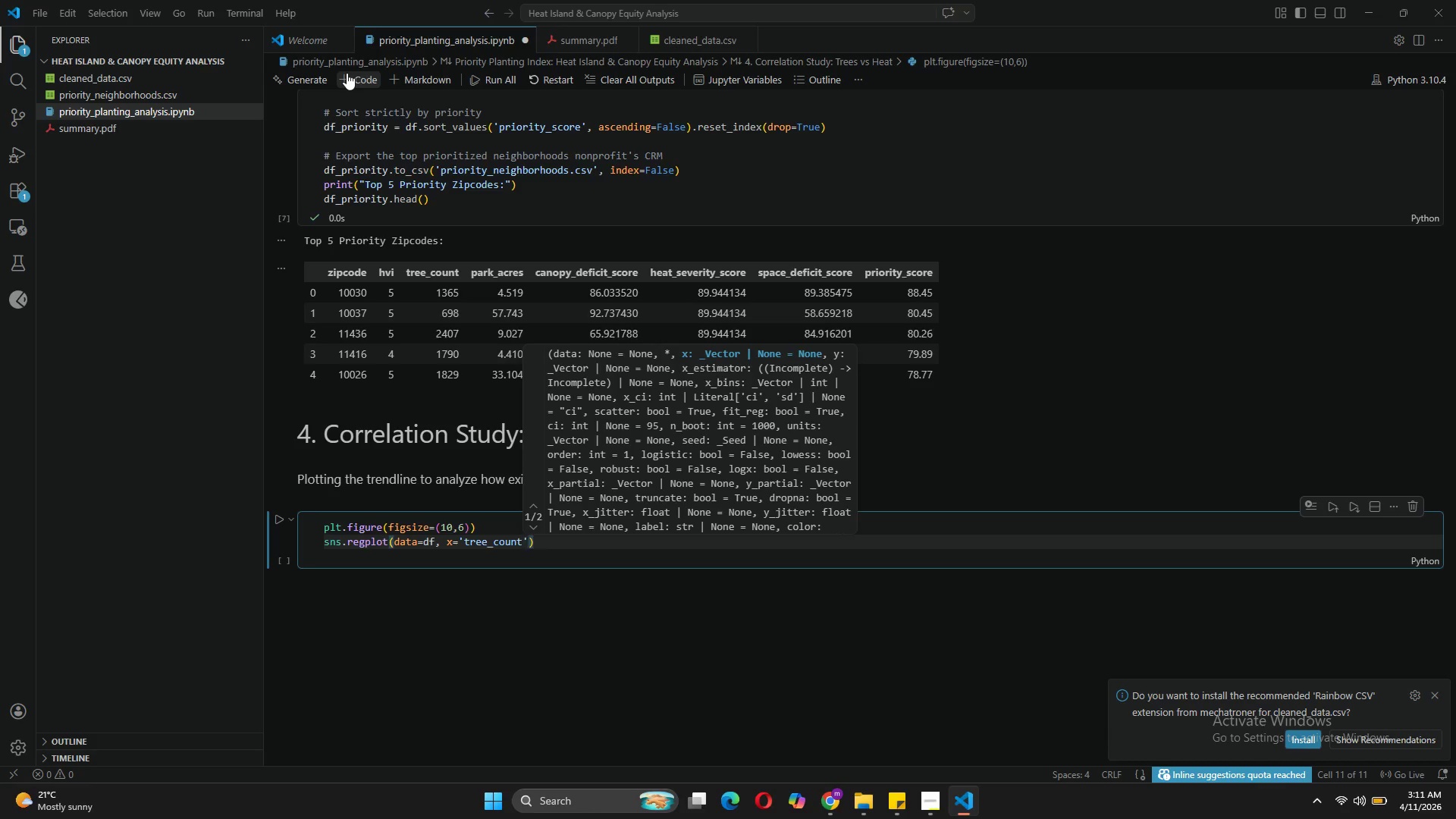 
key(ArrowRight)
 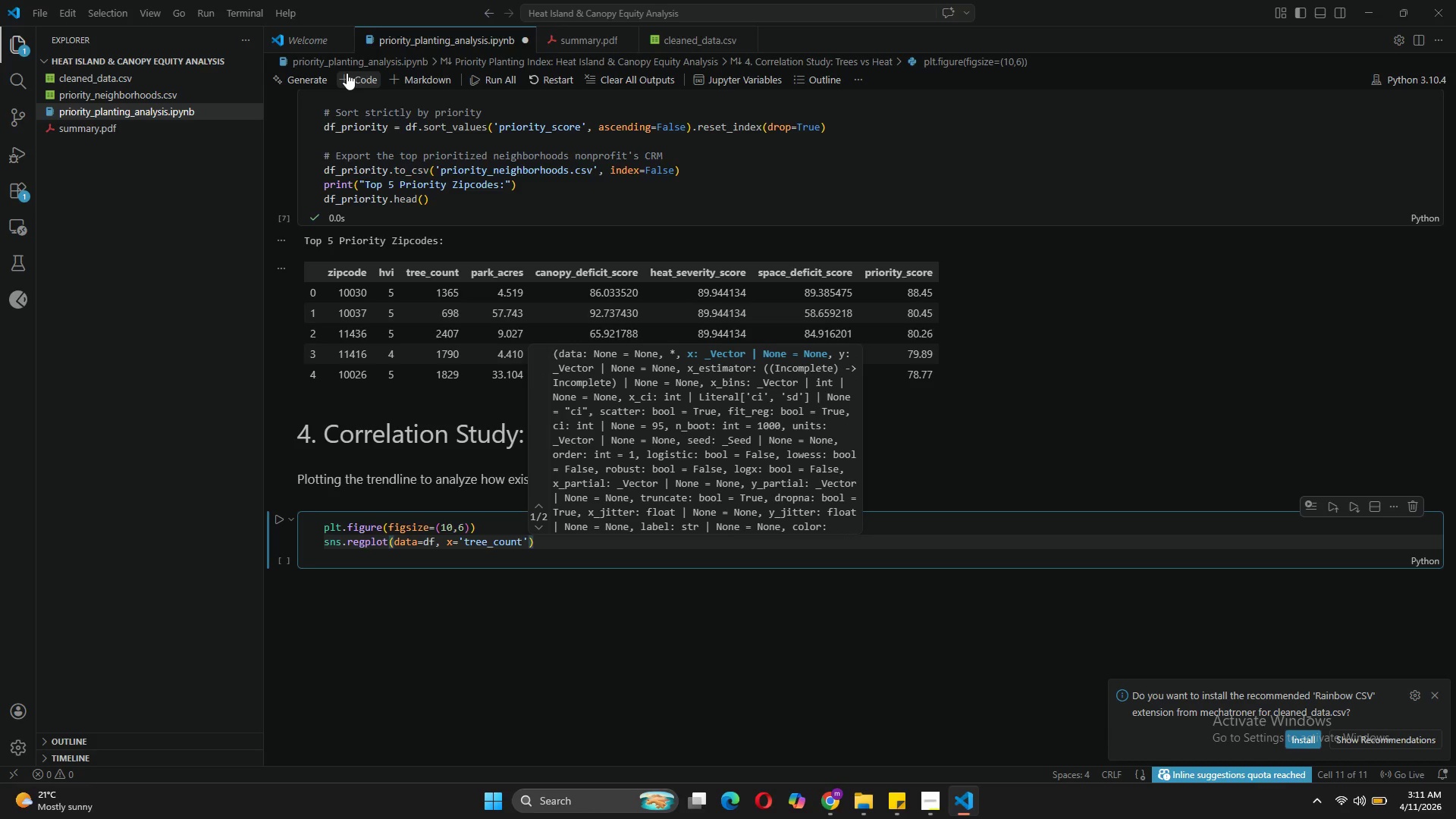 
type(, y='hvi,)
key(Backspace)
 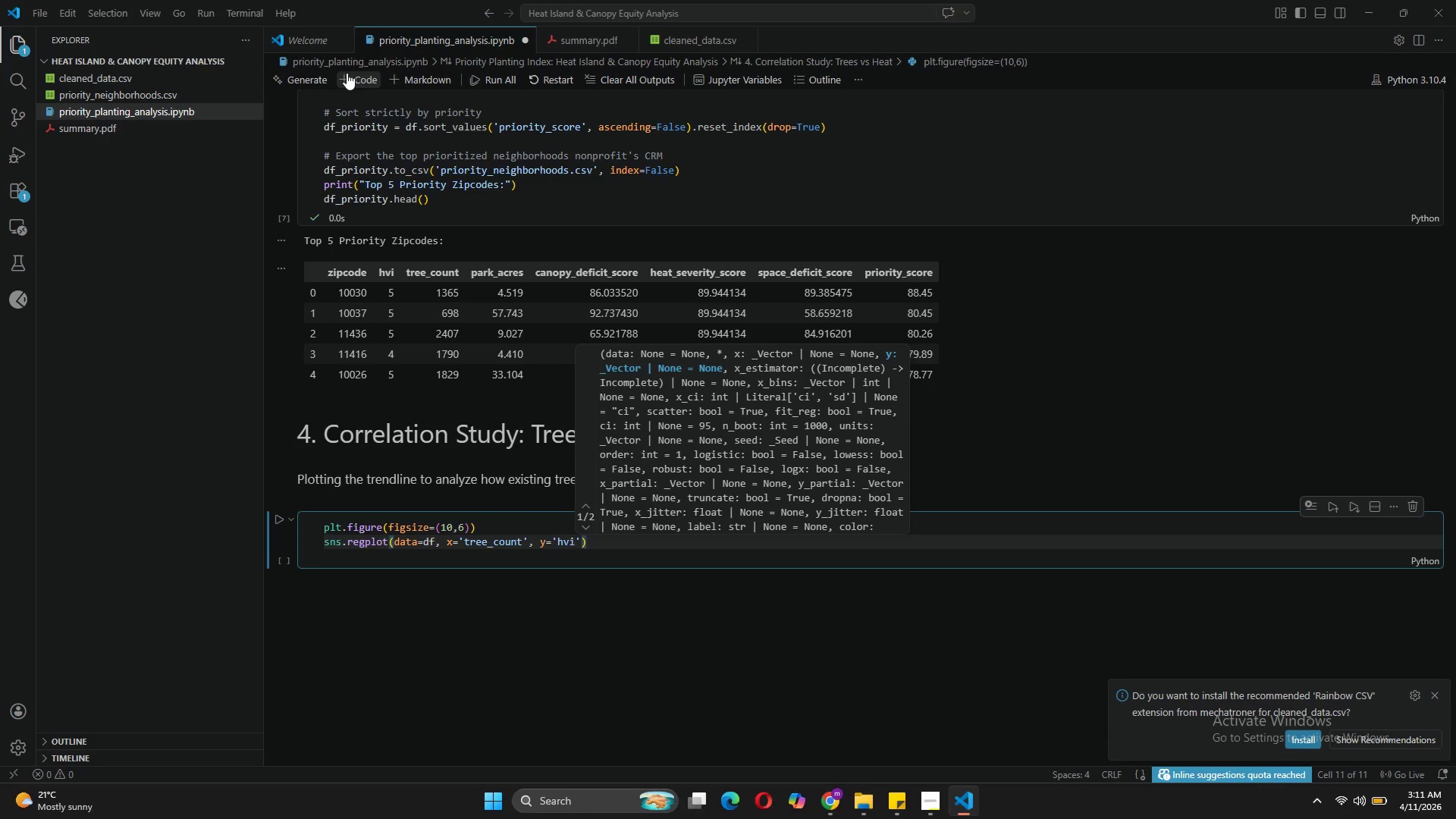 
key(ArrowRight)
 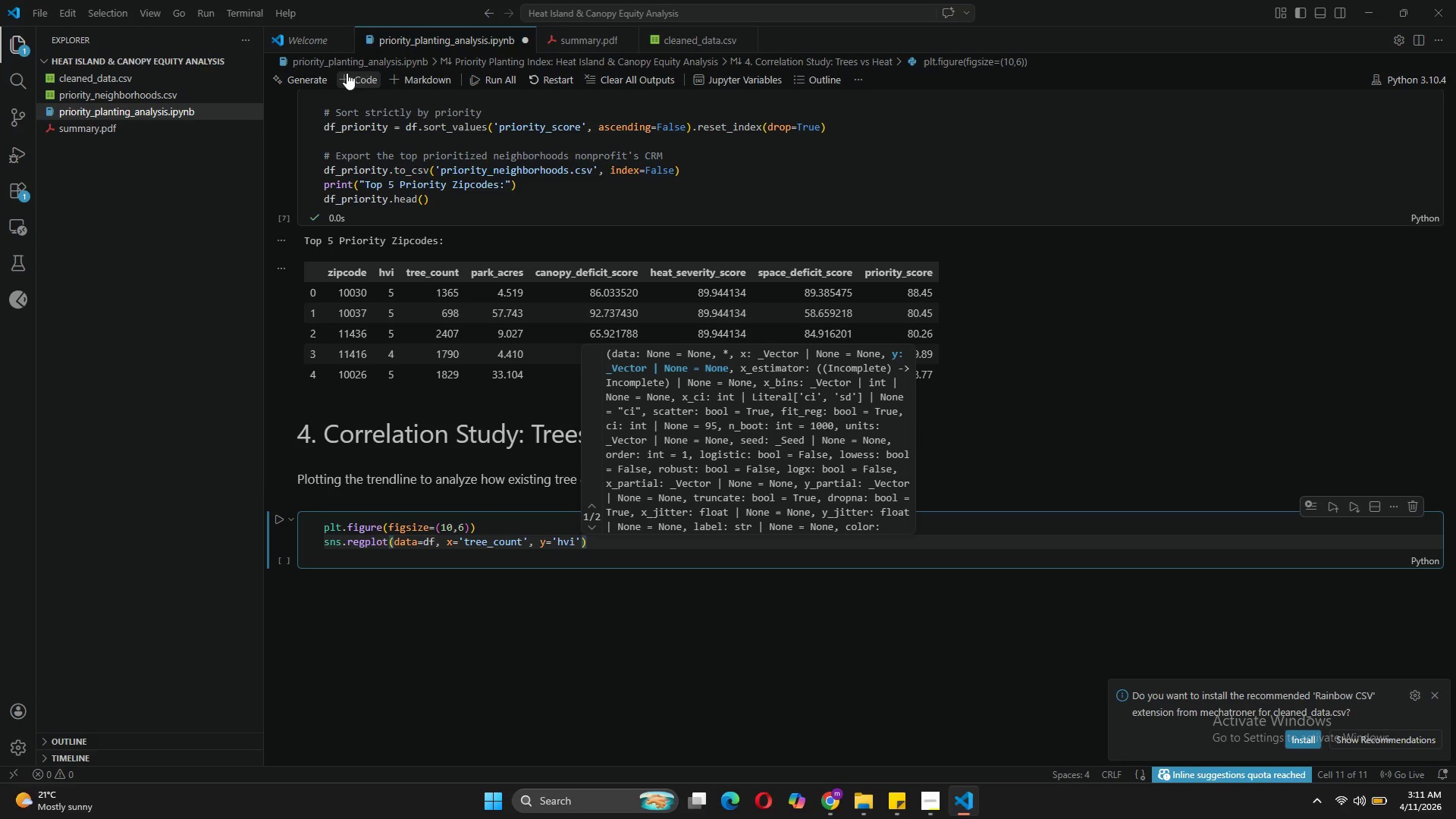 
type(, scatter_kws=_)
key(Backspace)
type({'alpha)
 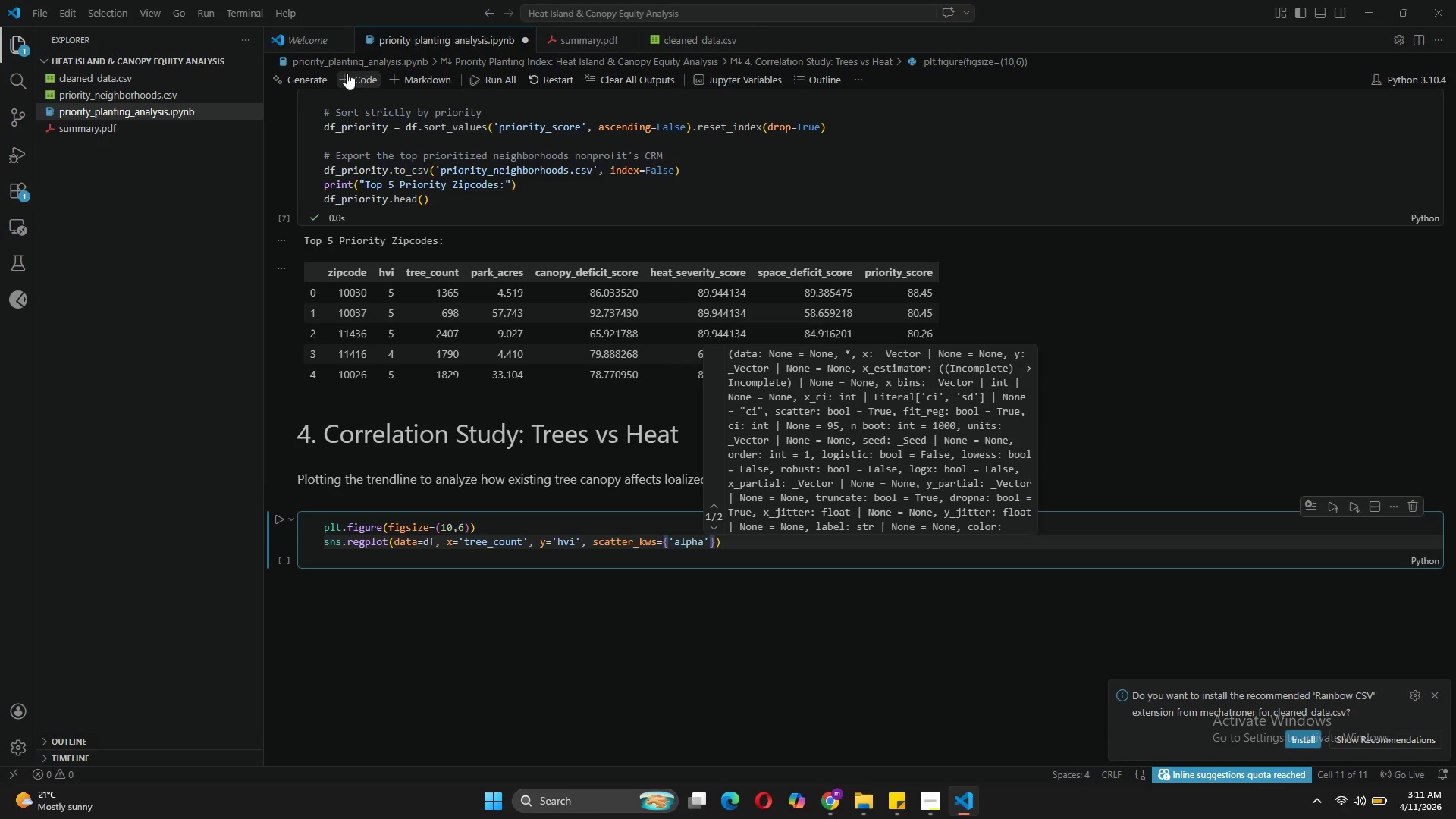 
key(ArrowRight)
 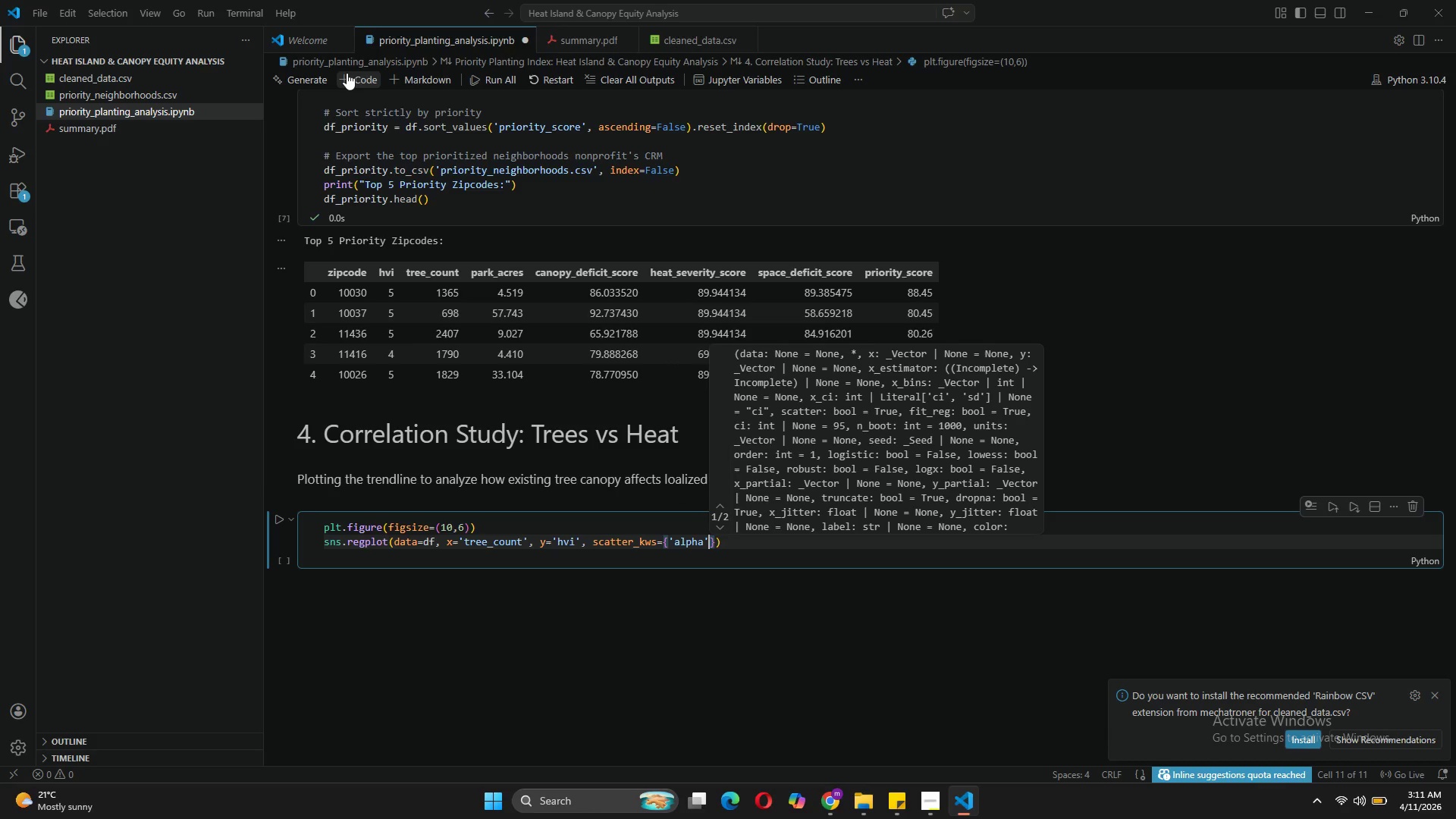 
key(Shift+Semicolon)
 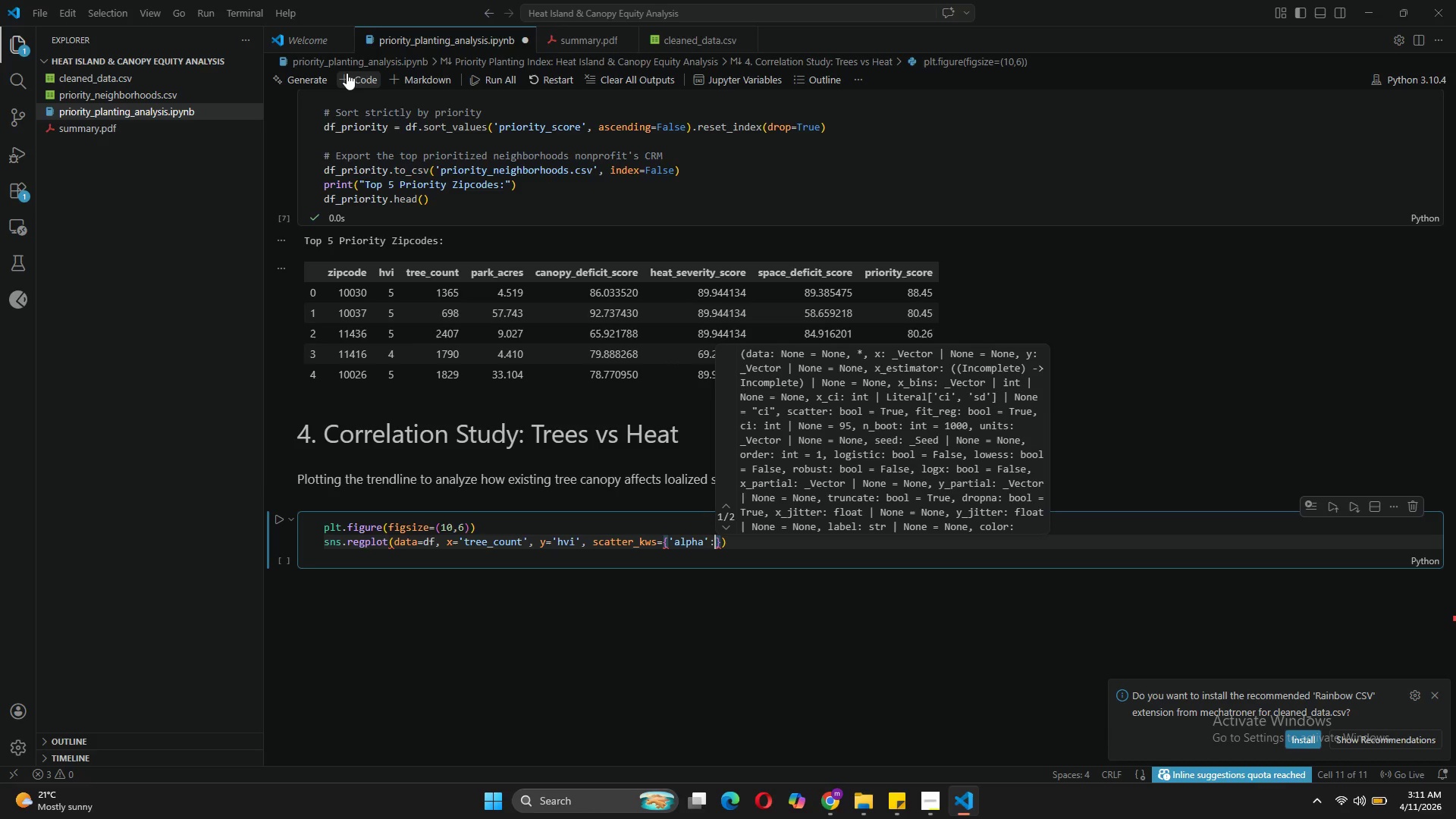 
key(Space)
 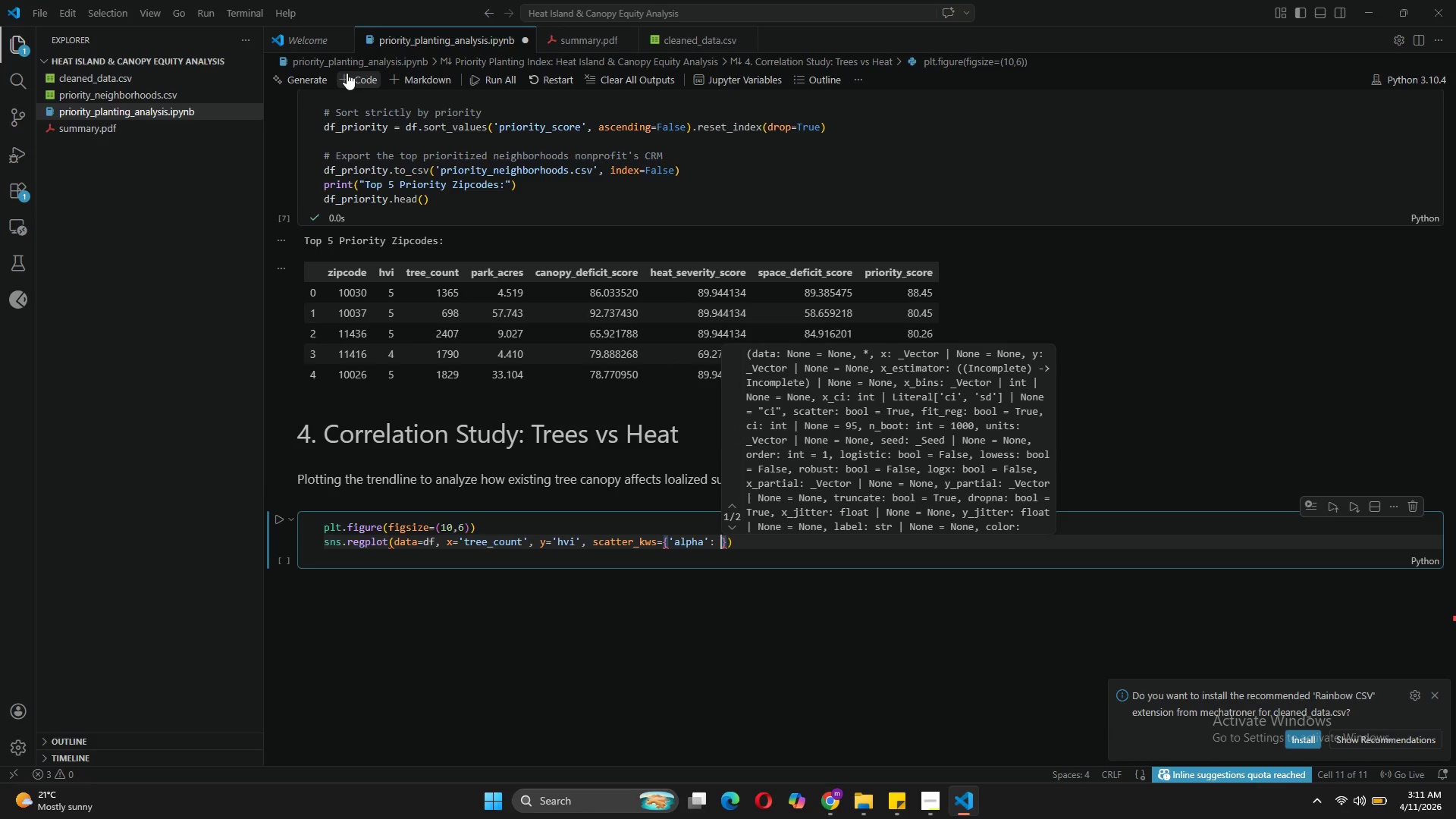 
key(0)
 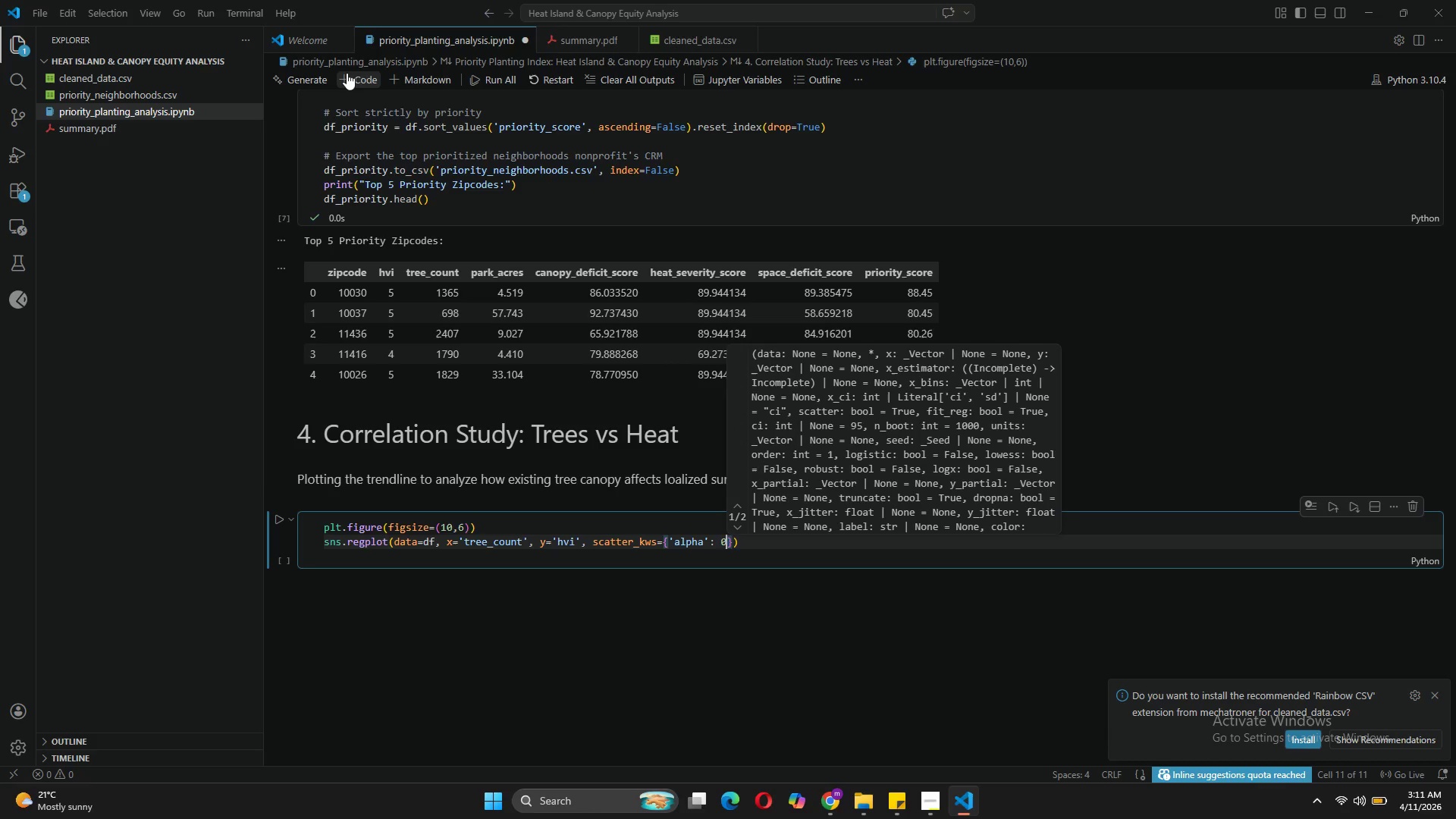 
key(Period)
 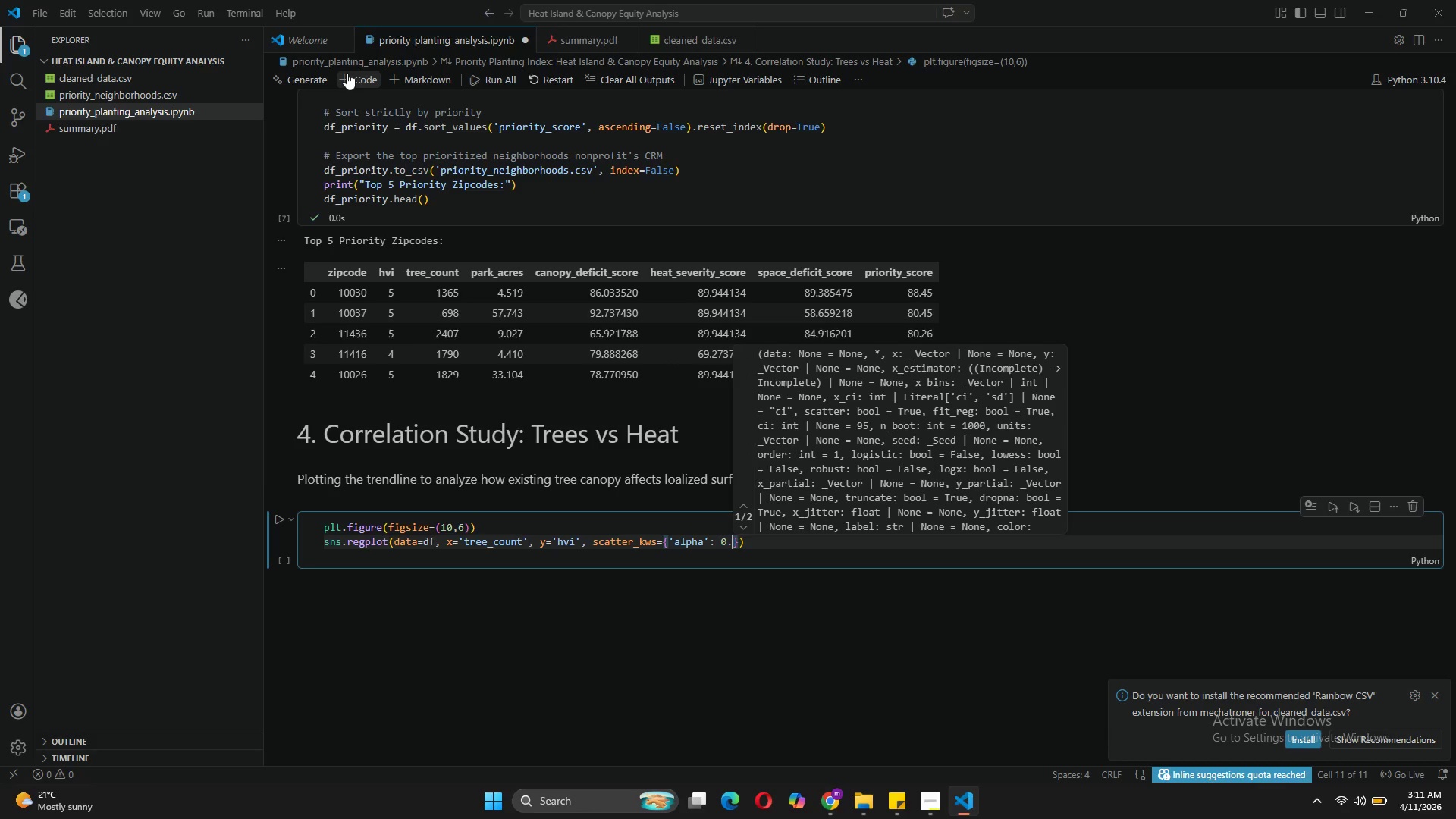 
key(5)
 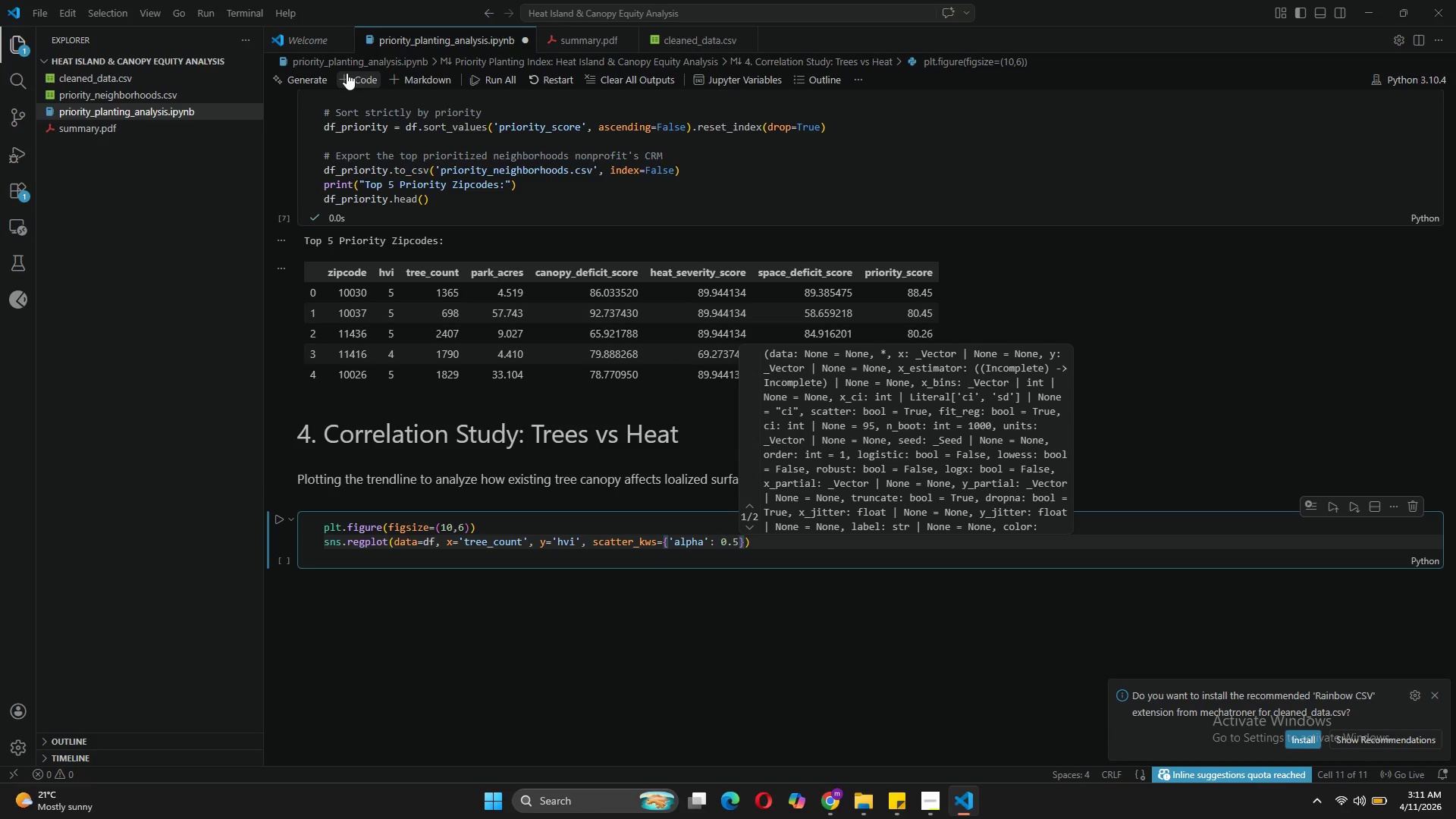 
key(ArrowRight)
 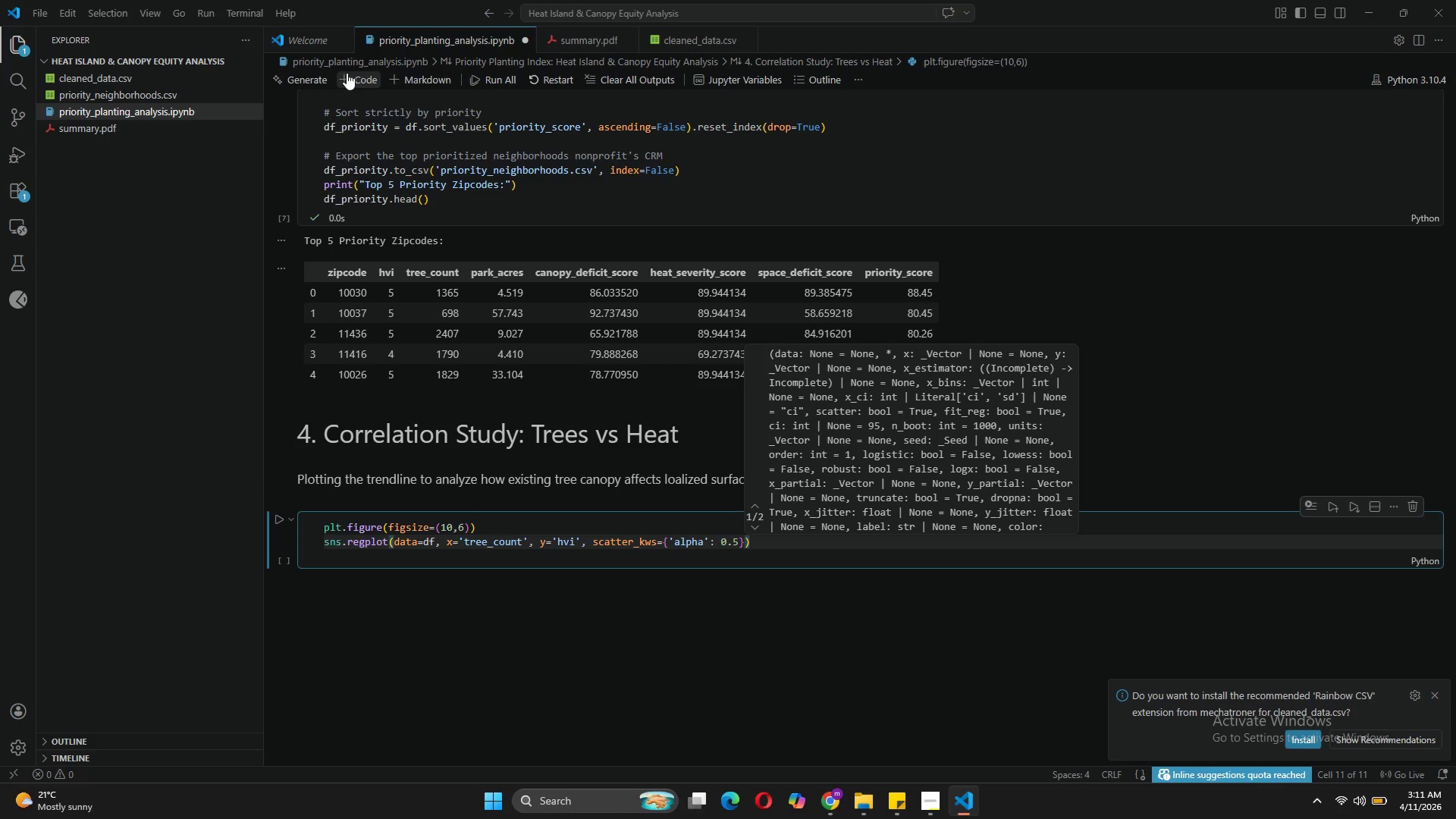 
type(, line_kws={'color)
 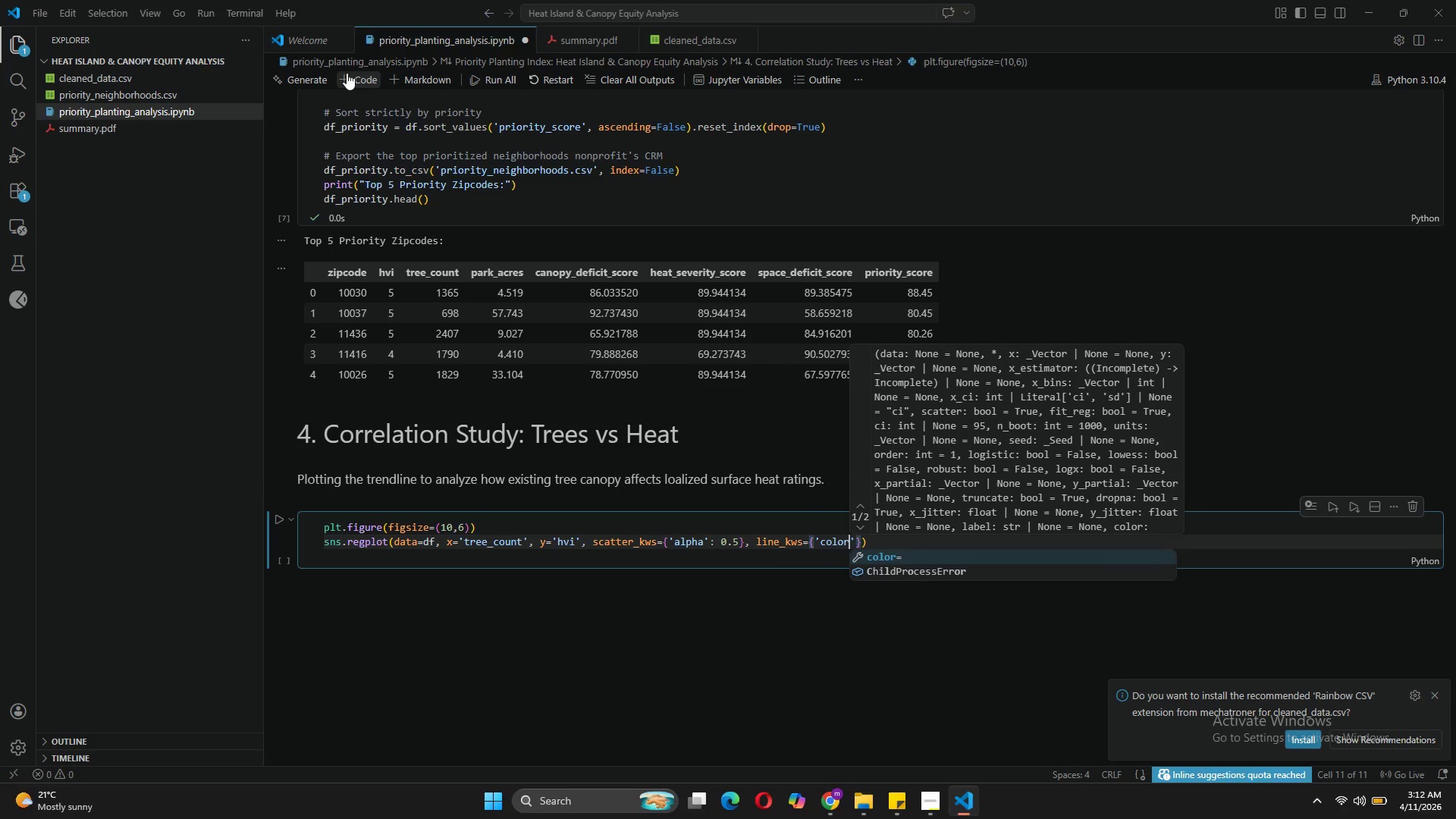 
key(ArrowRight)
 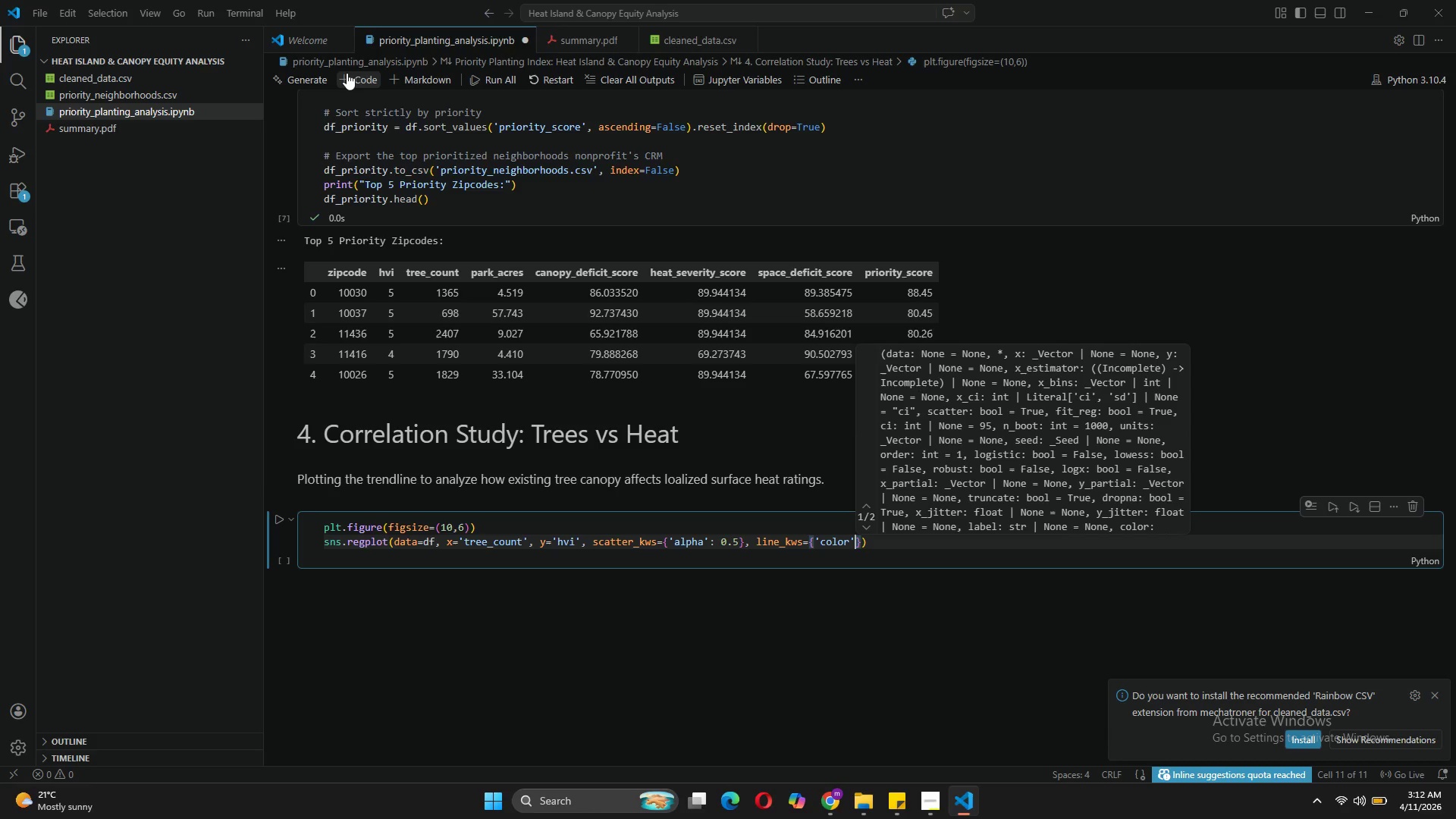 
type(: red)
key(Backspace)
key(Backspace)
key(Backspace)
type('red)
 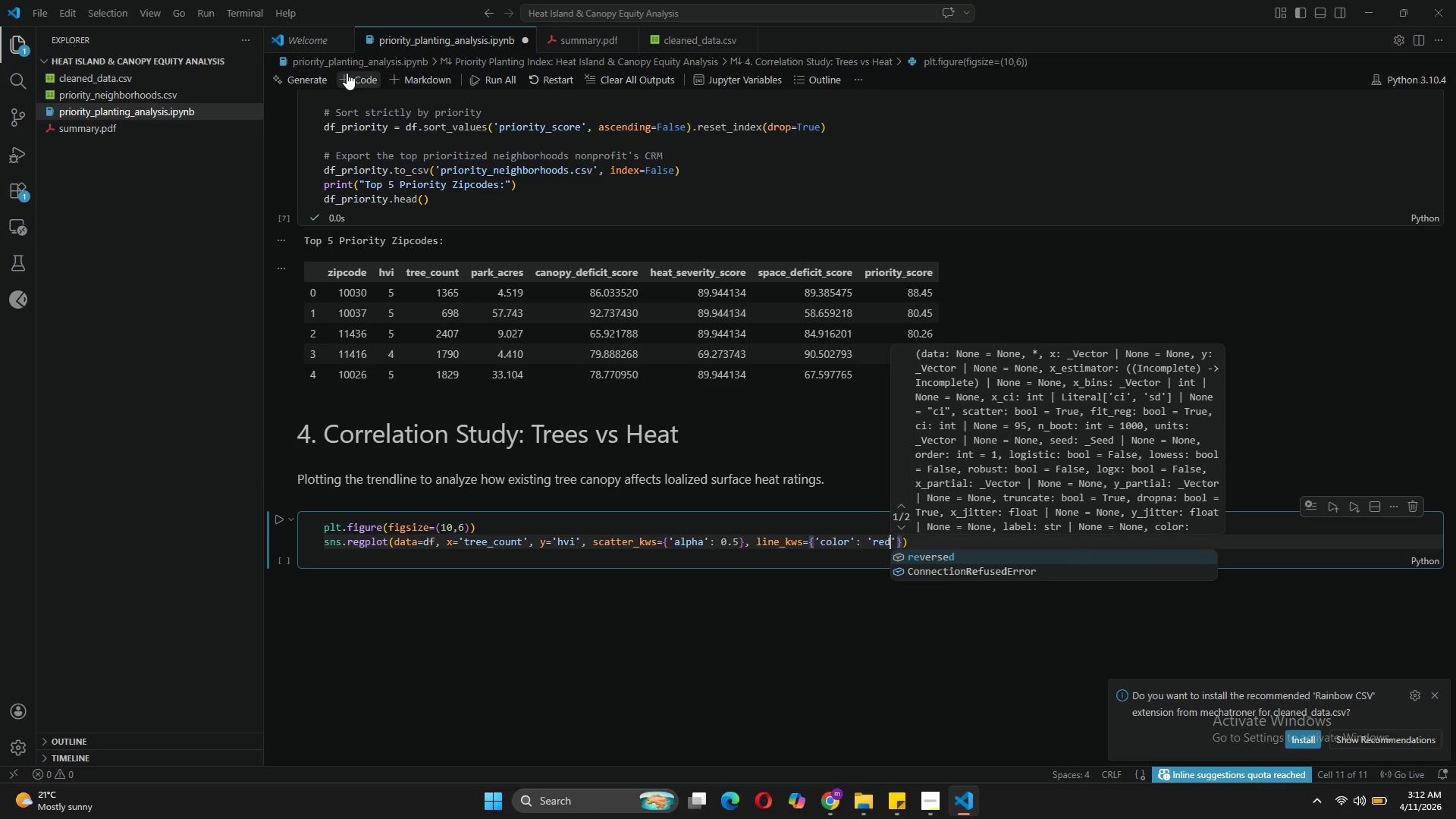 
key(ArrowRight)
 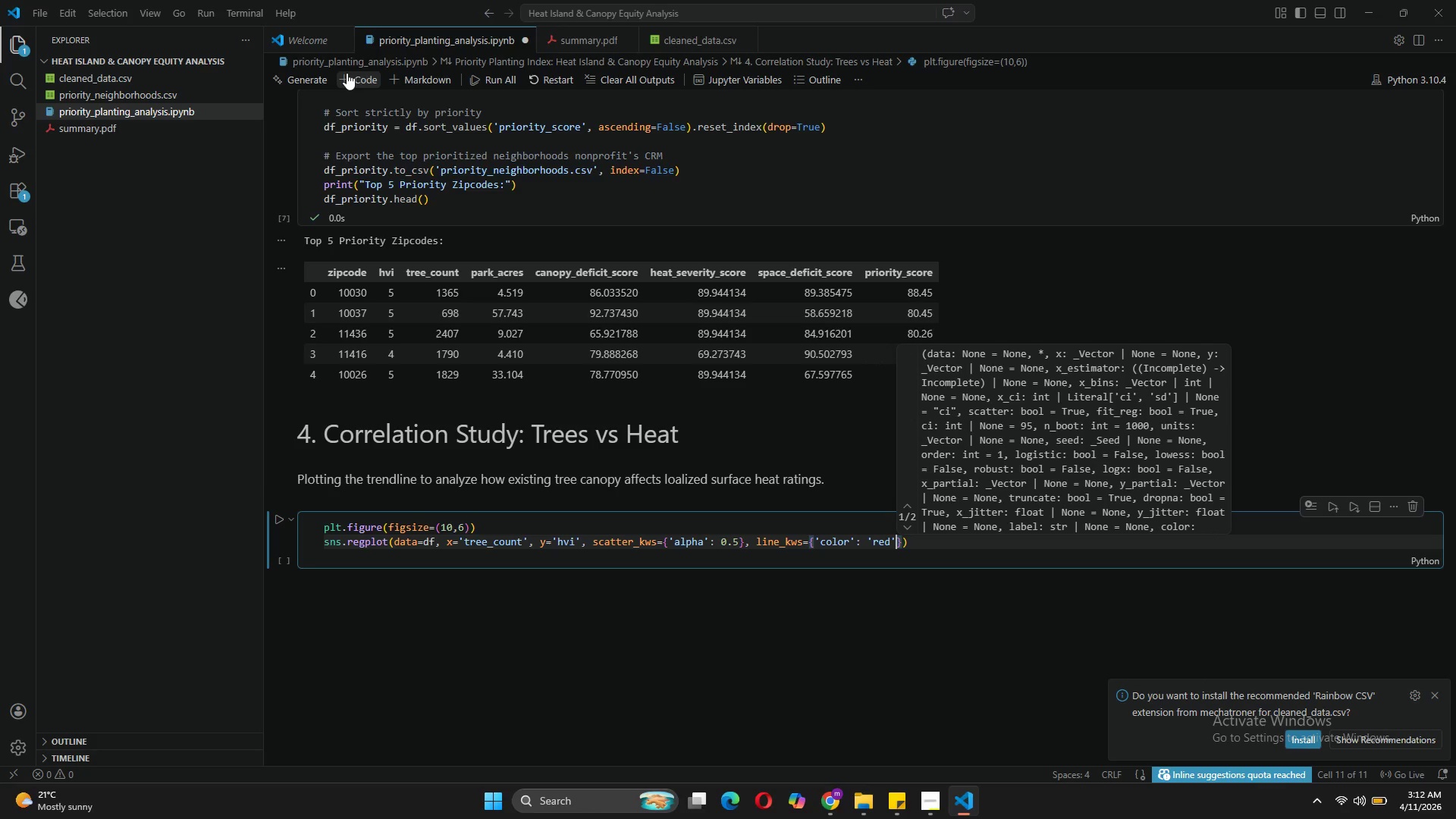 
key(ArrowRight)
 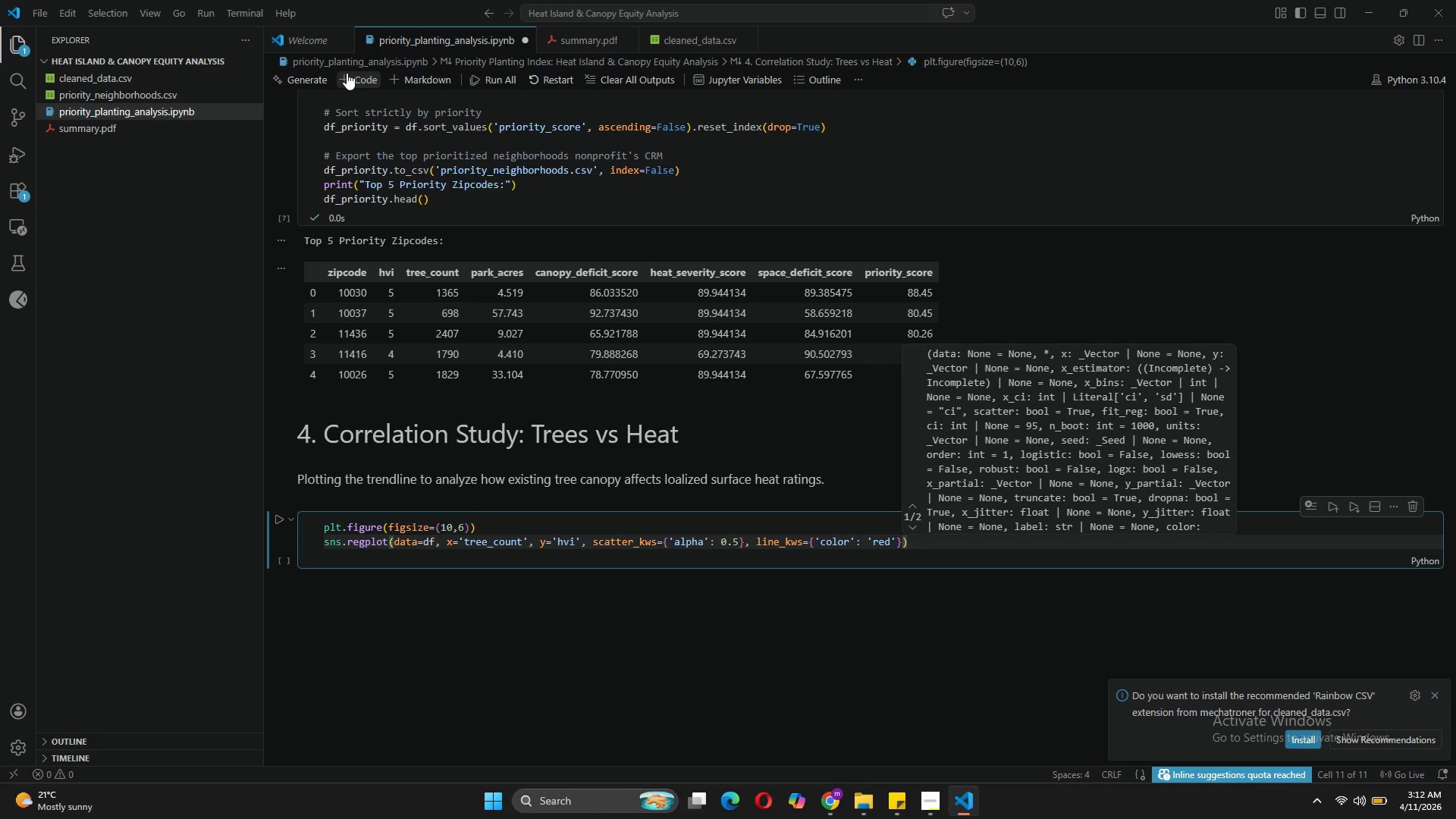 
key(ArrowRight)
 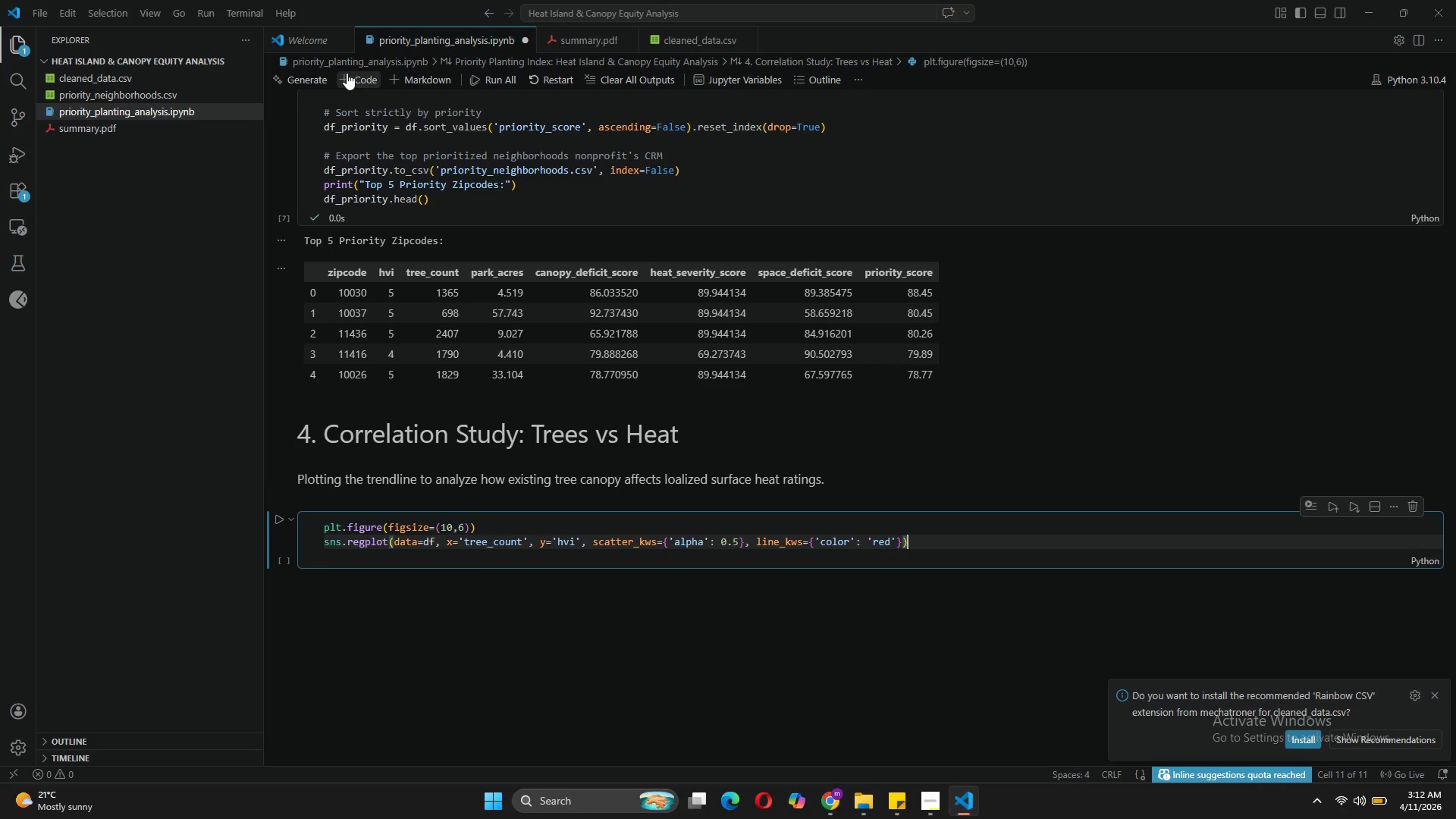 
key(Enter)
 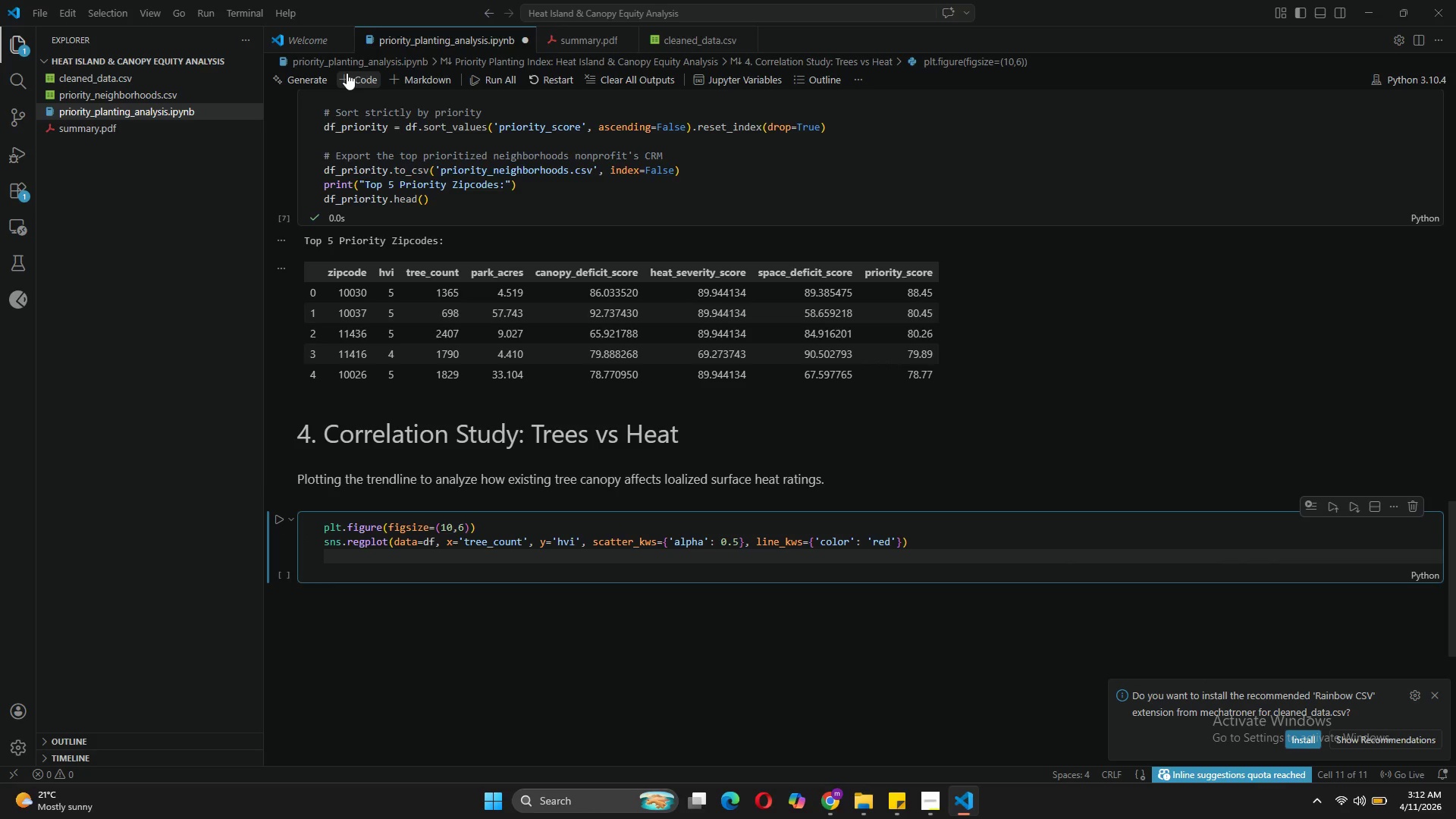 
type(plt.title("Correlation: Existing Tree Canopy vs )
key(Backspace)
type(. Heaat Vulnerability Index (HVI)
 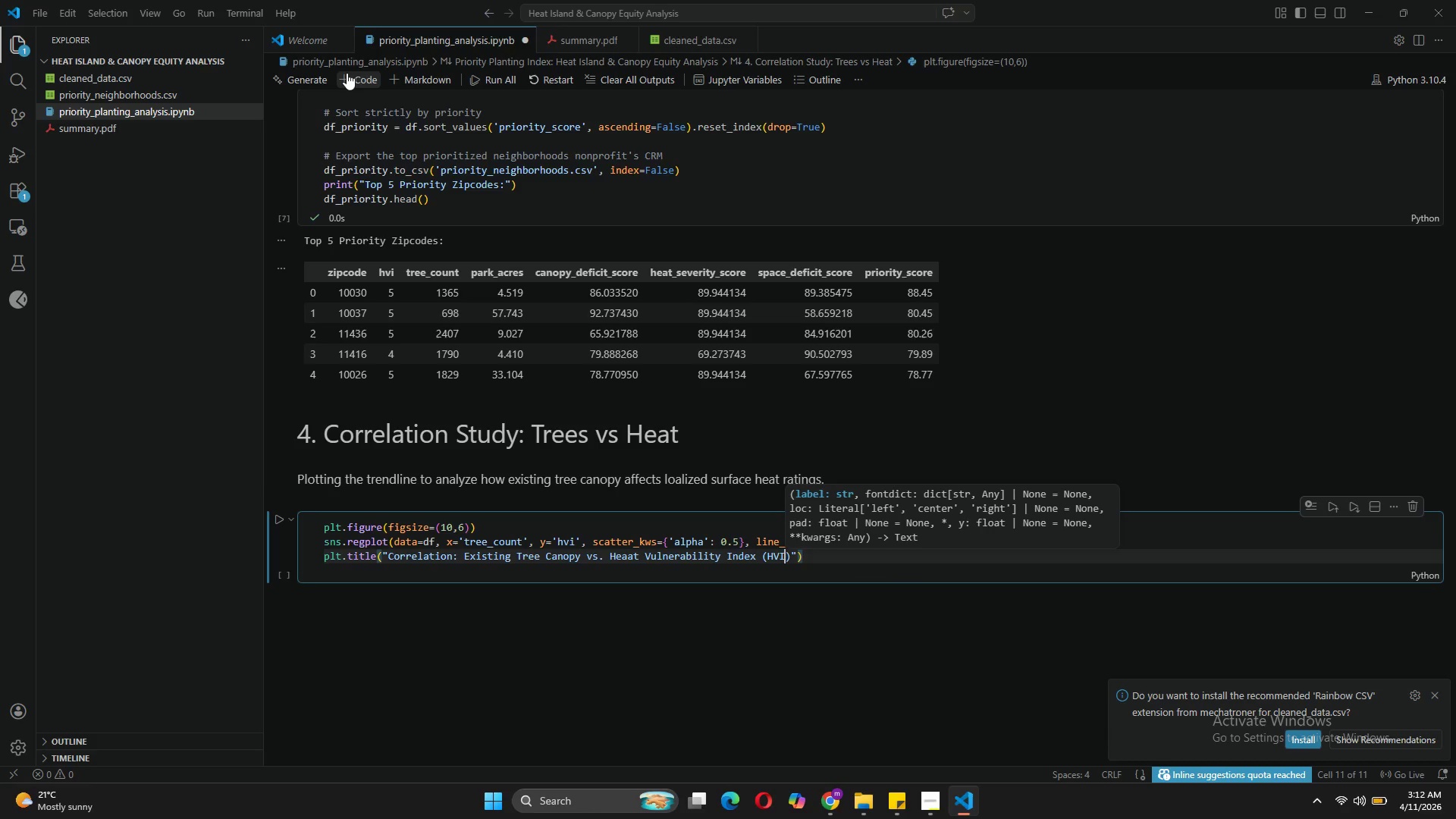 
key(ArrowRight)
 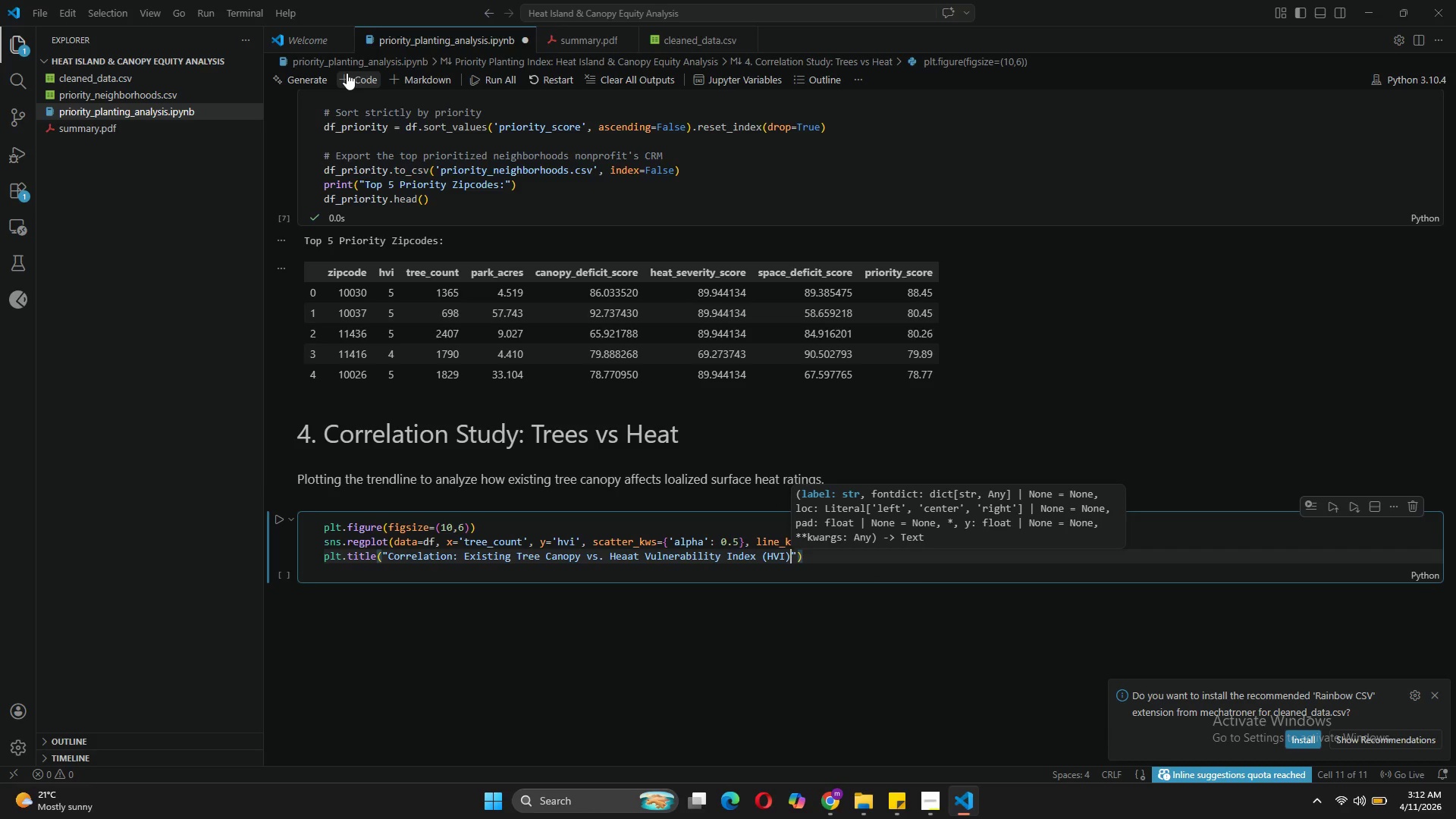 
key(ArrowRight)
 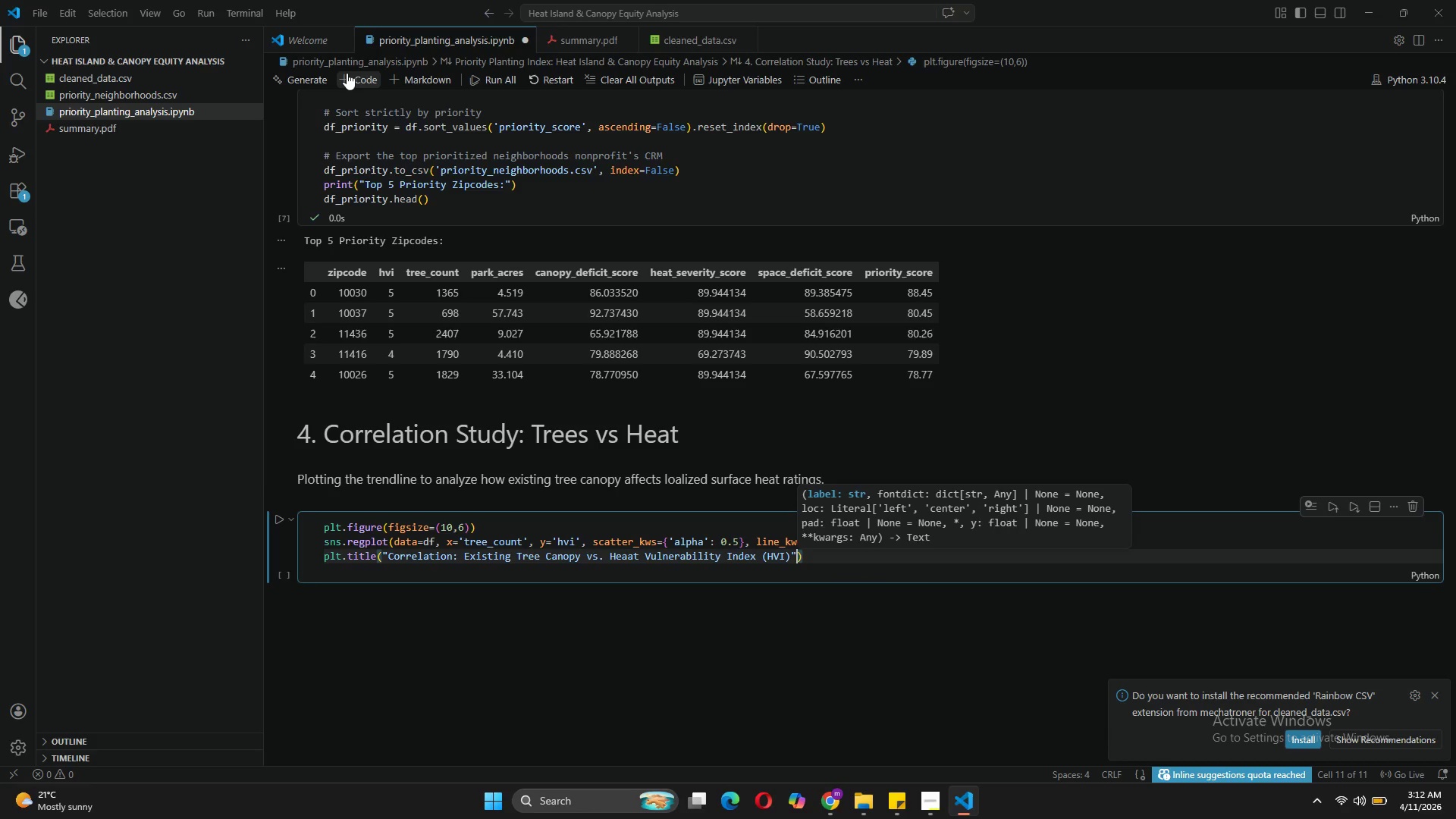 
key(ArrowRight)
 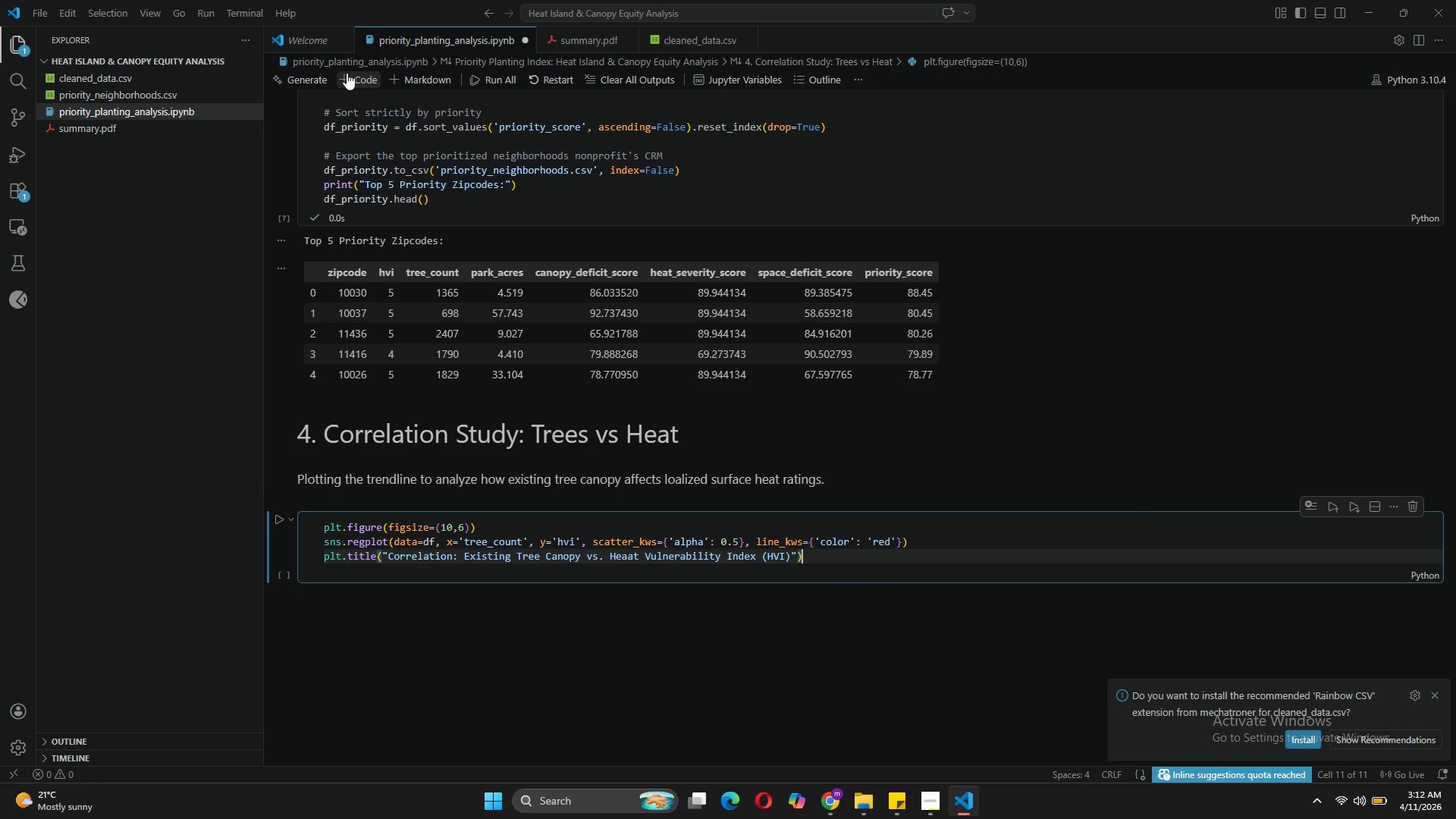 
key(Enter)
 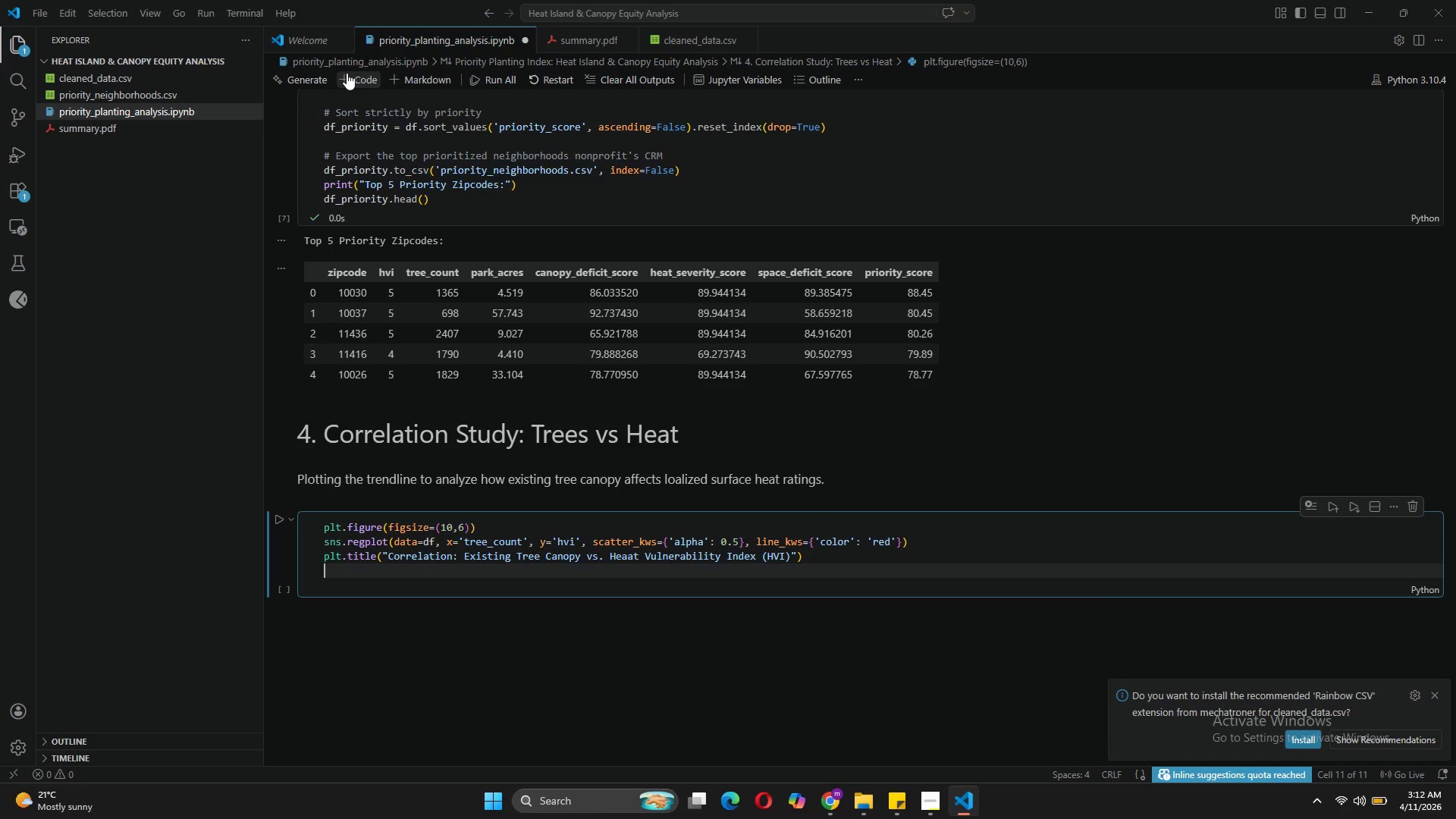 
type(PLT)
key(Backspace)
key(Backspace)
key(Backspace)
type(plt.c)
key(Backspace)
type(xlabel('Number of Street Te)
key(Backspace)
type(ress)
key(Backspace)
key(Backspace)
type(es per Zipcode)
 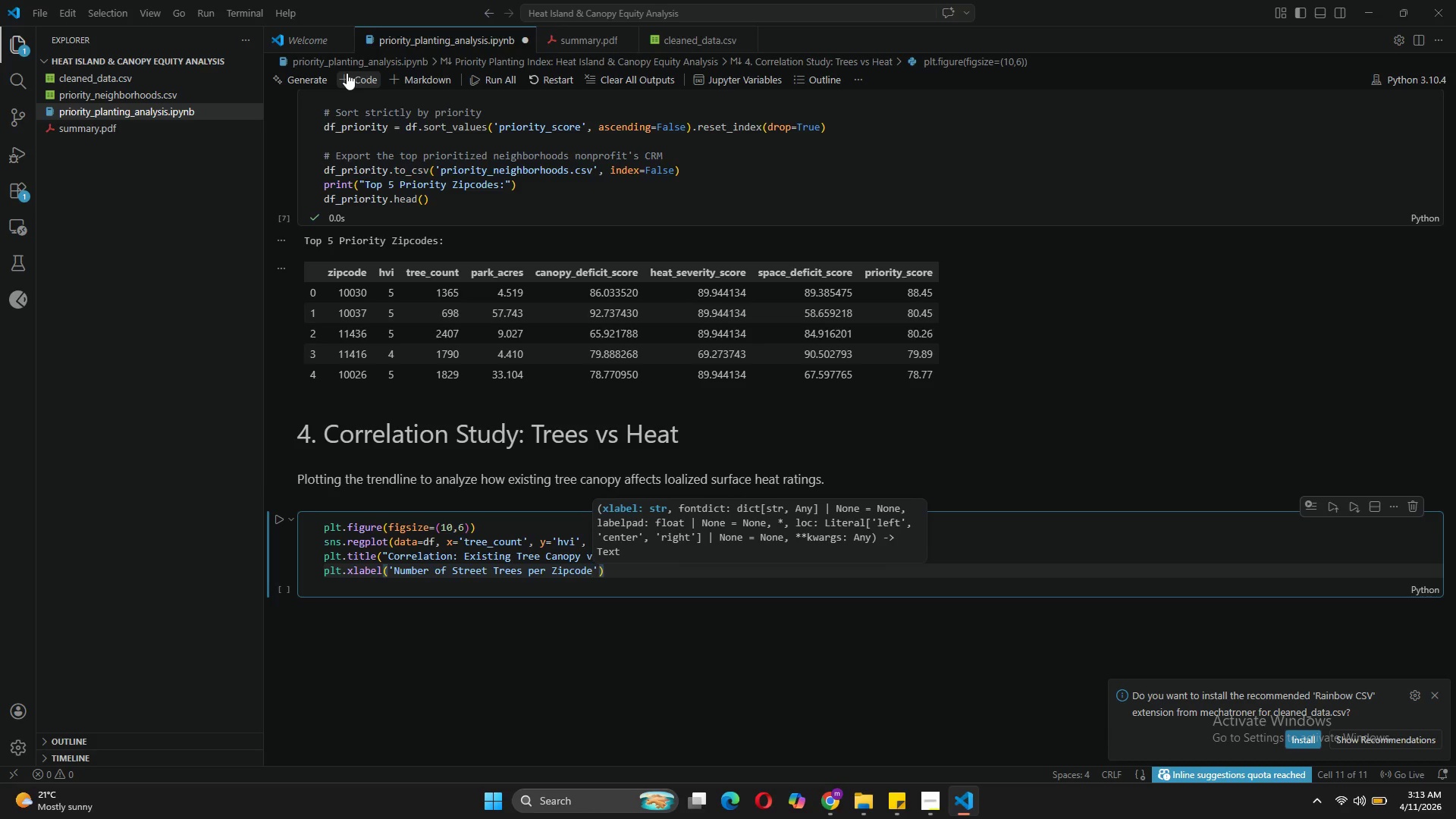 
key(ArrowRight)
 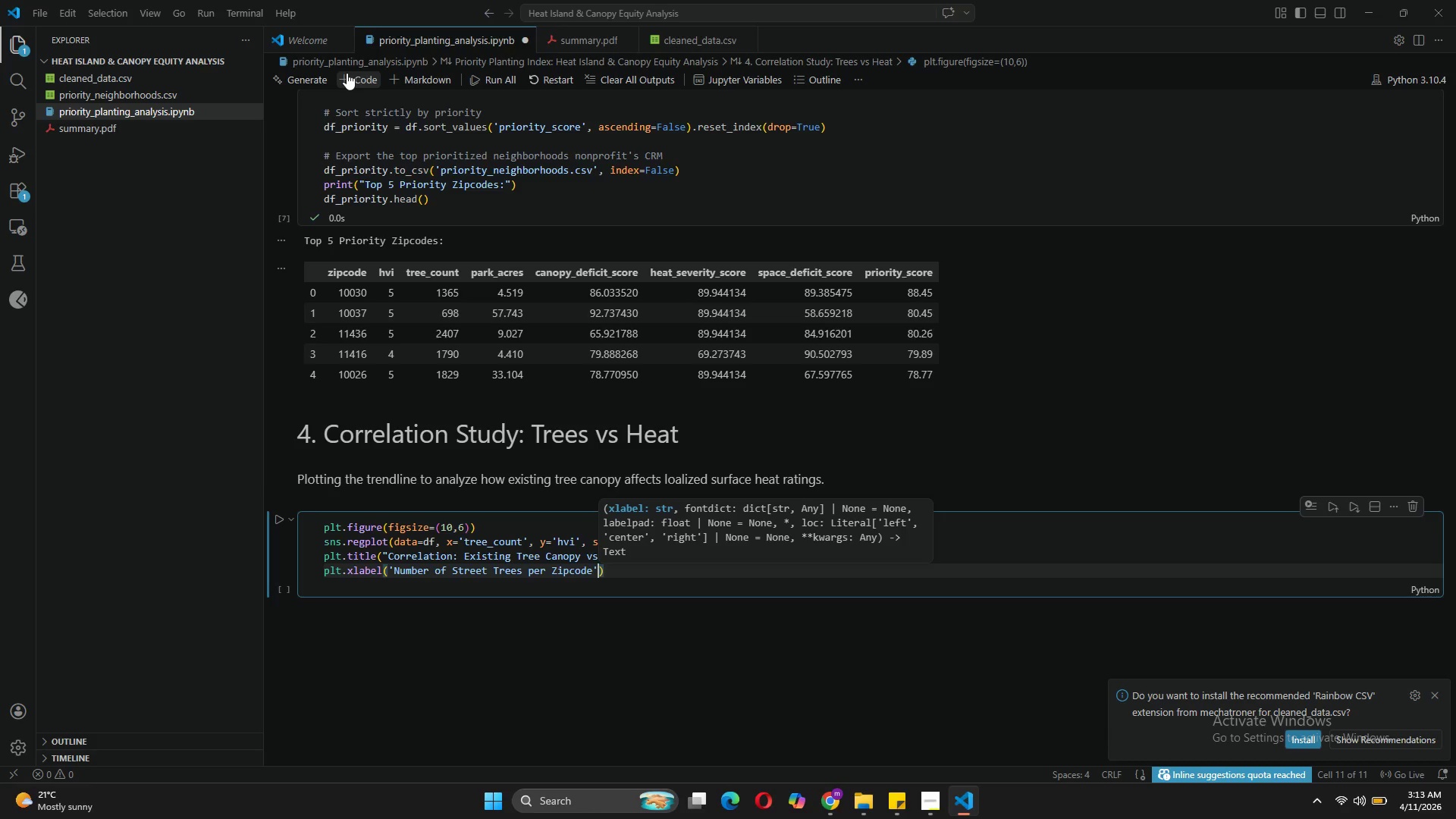 
key(ArrowRight)
 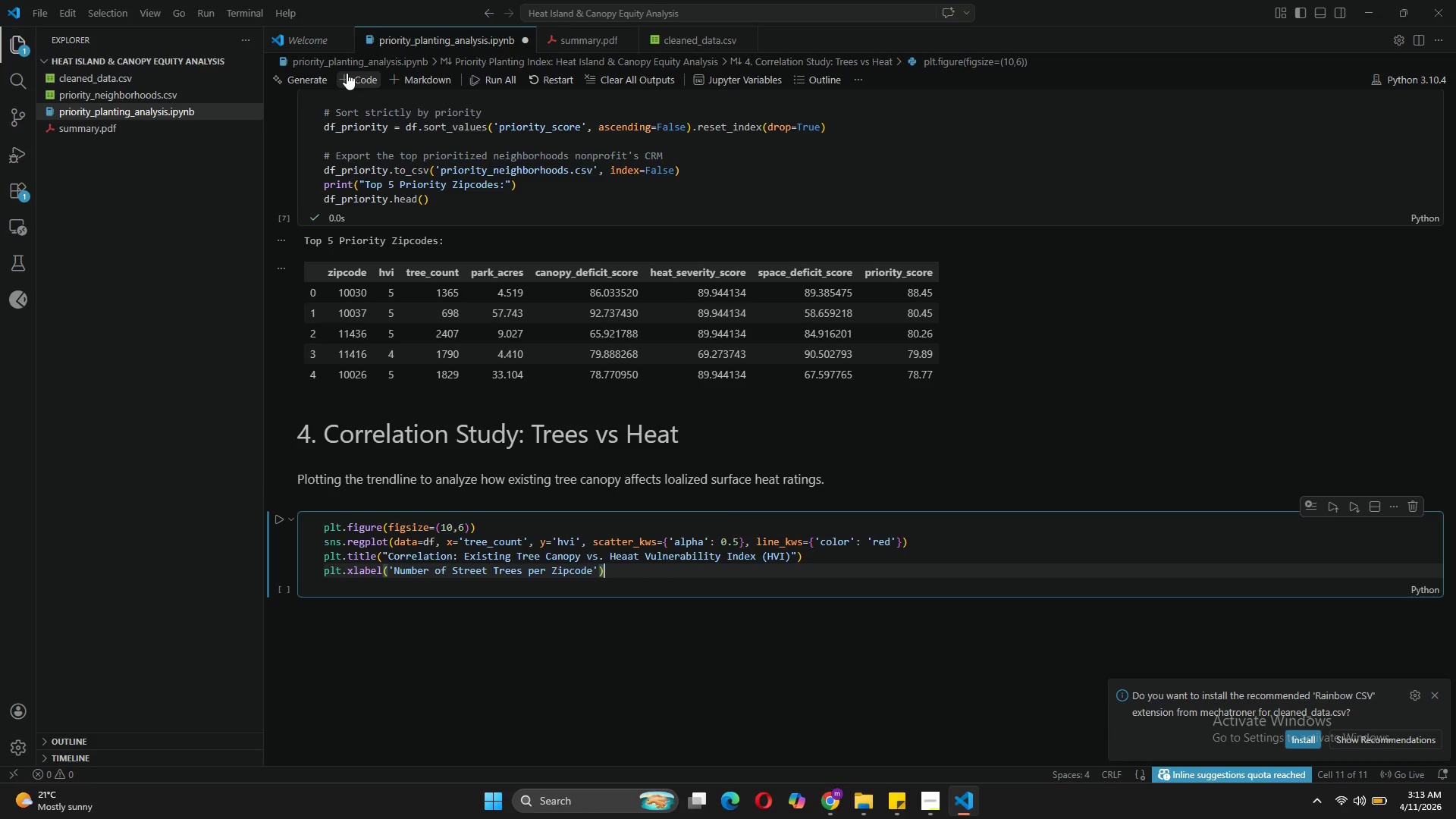 
key(Enter)
 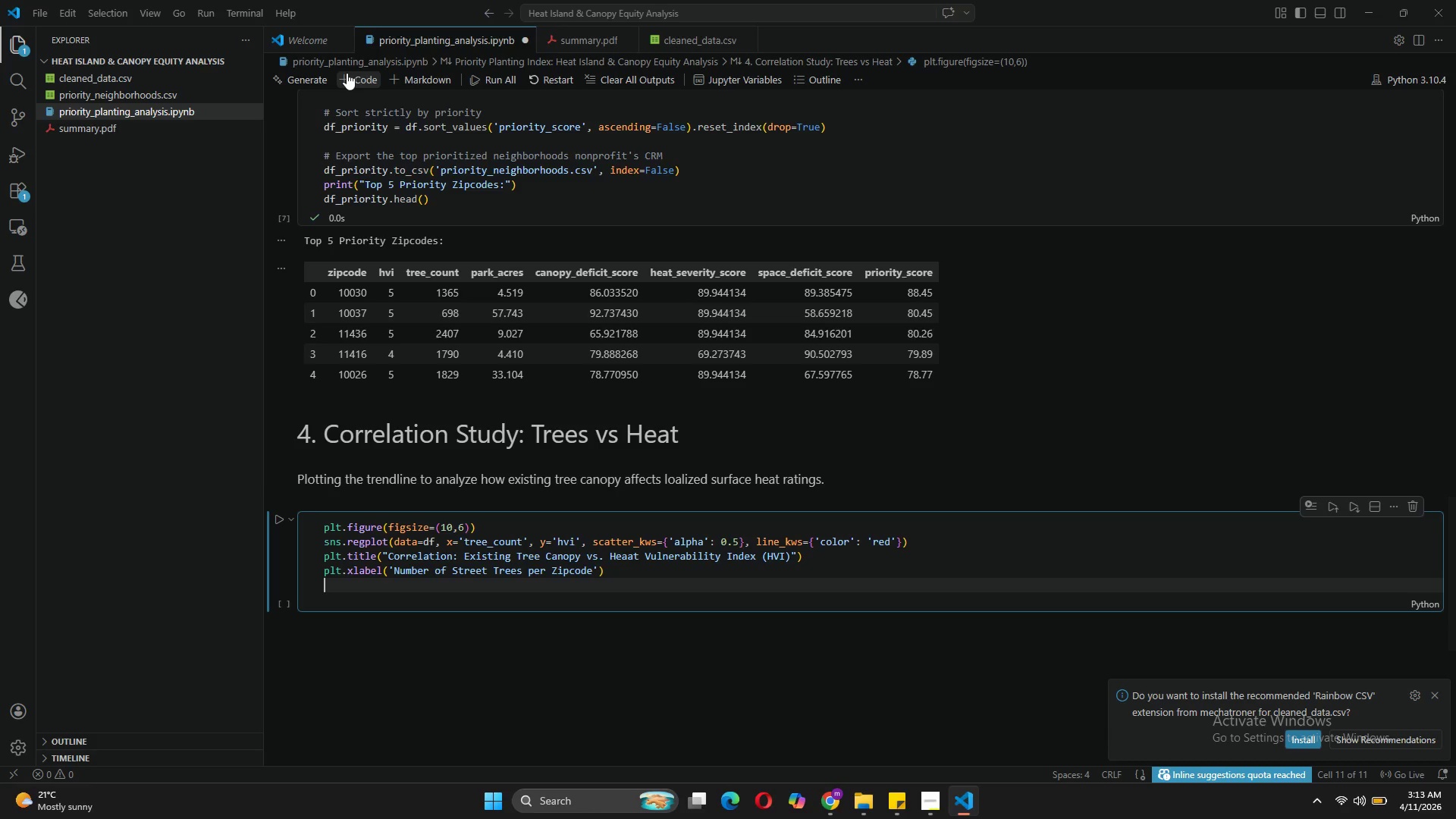 
type(plt.ylabel(Heat)
key(Backspace)
key(Backspace)
key(Backspace)
key(Backspace)
type("Heat Vulnerability Index (1=coo)
key(Backspace)
key(Backspace)
key(Backspace)
type(Coolest, 5=Hotters)
key(Backspace)
key(Backspace)
type(st)
 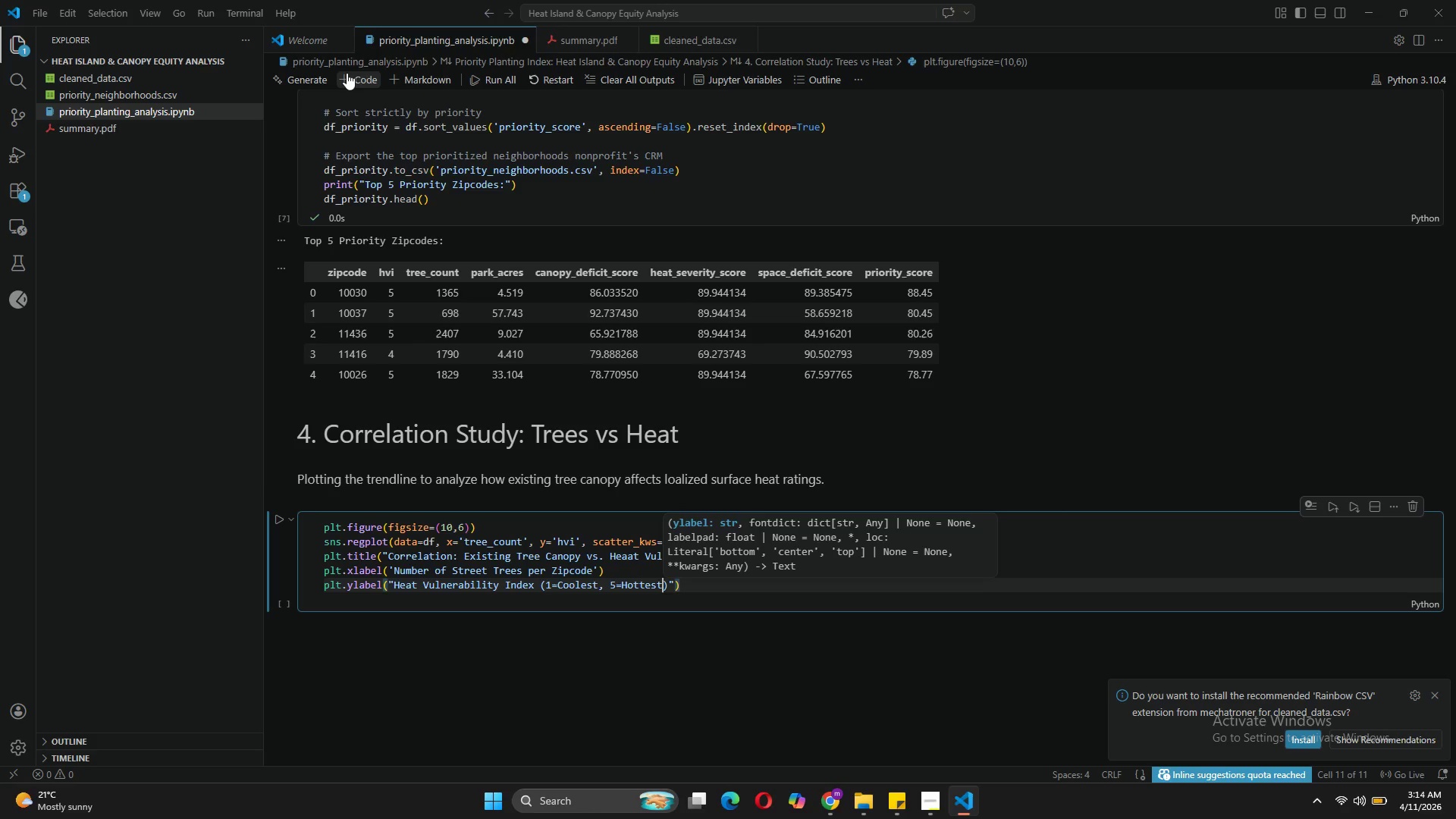 
key(ArrowRight)
 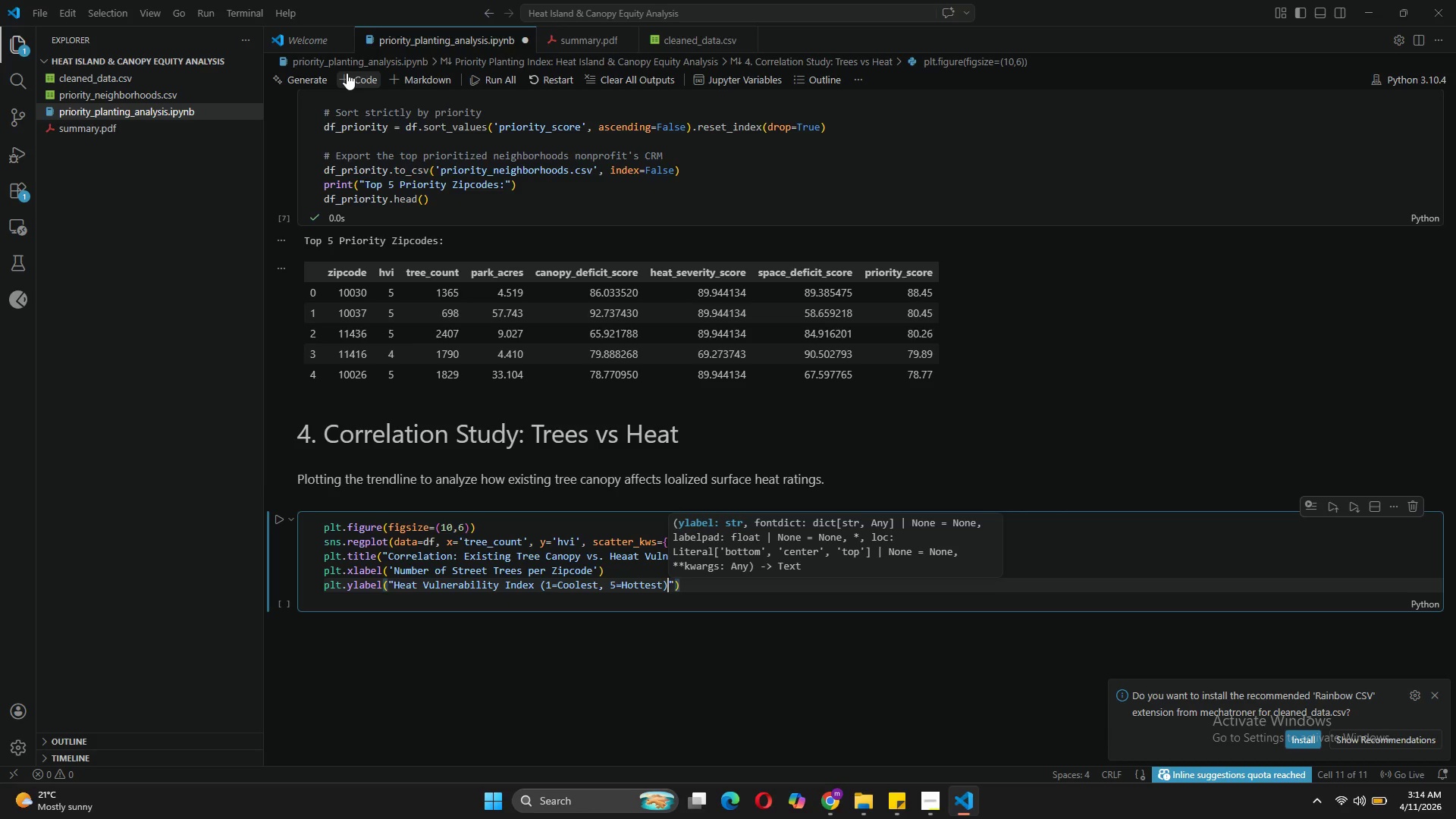 
key(ArrowRight)
 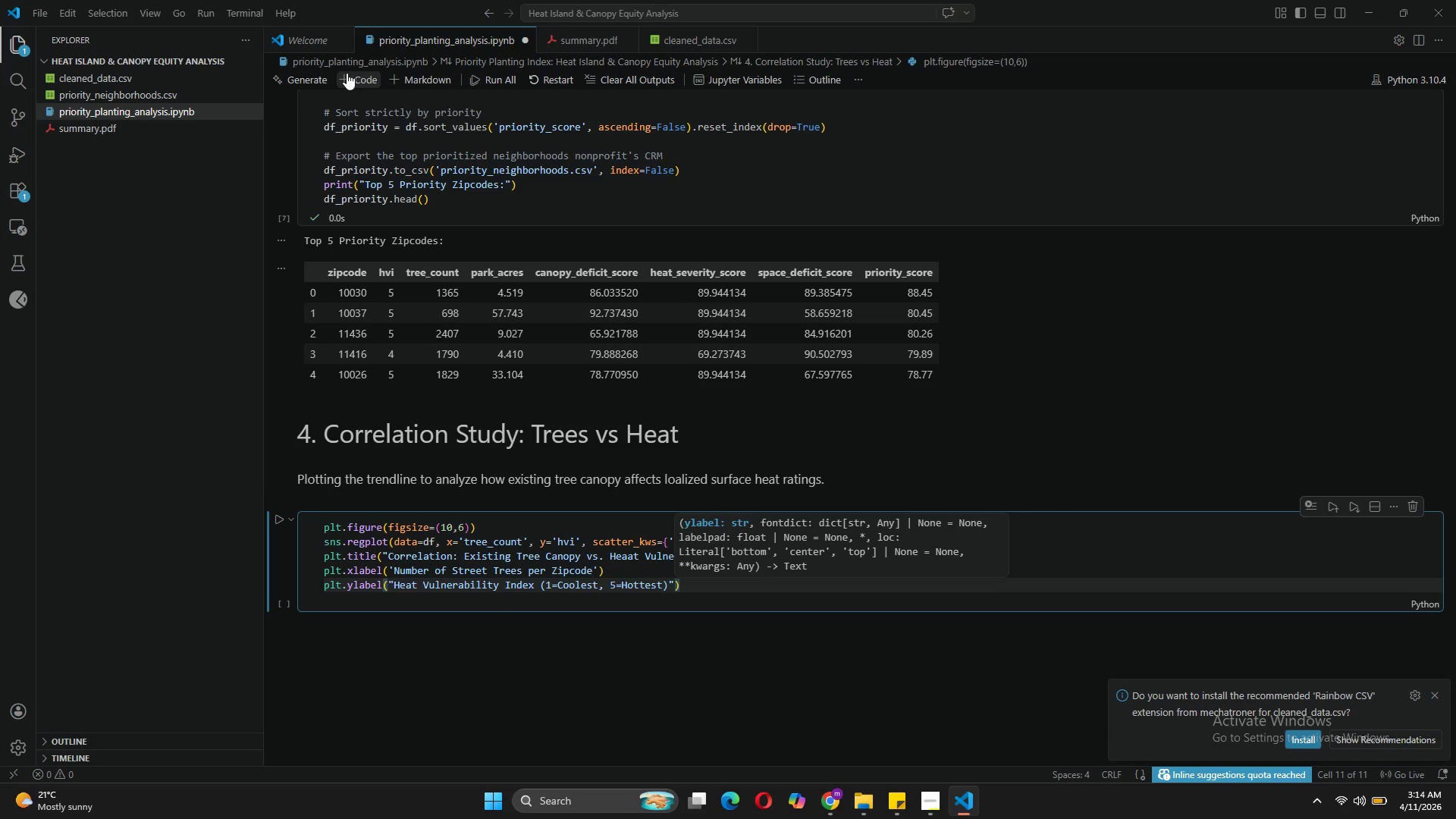 
key(ArrowRight)
 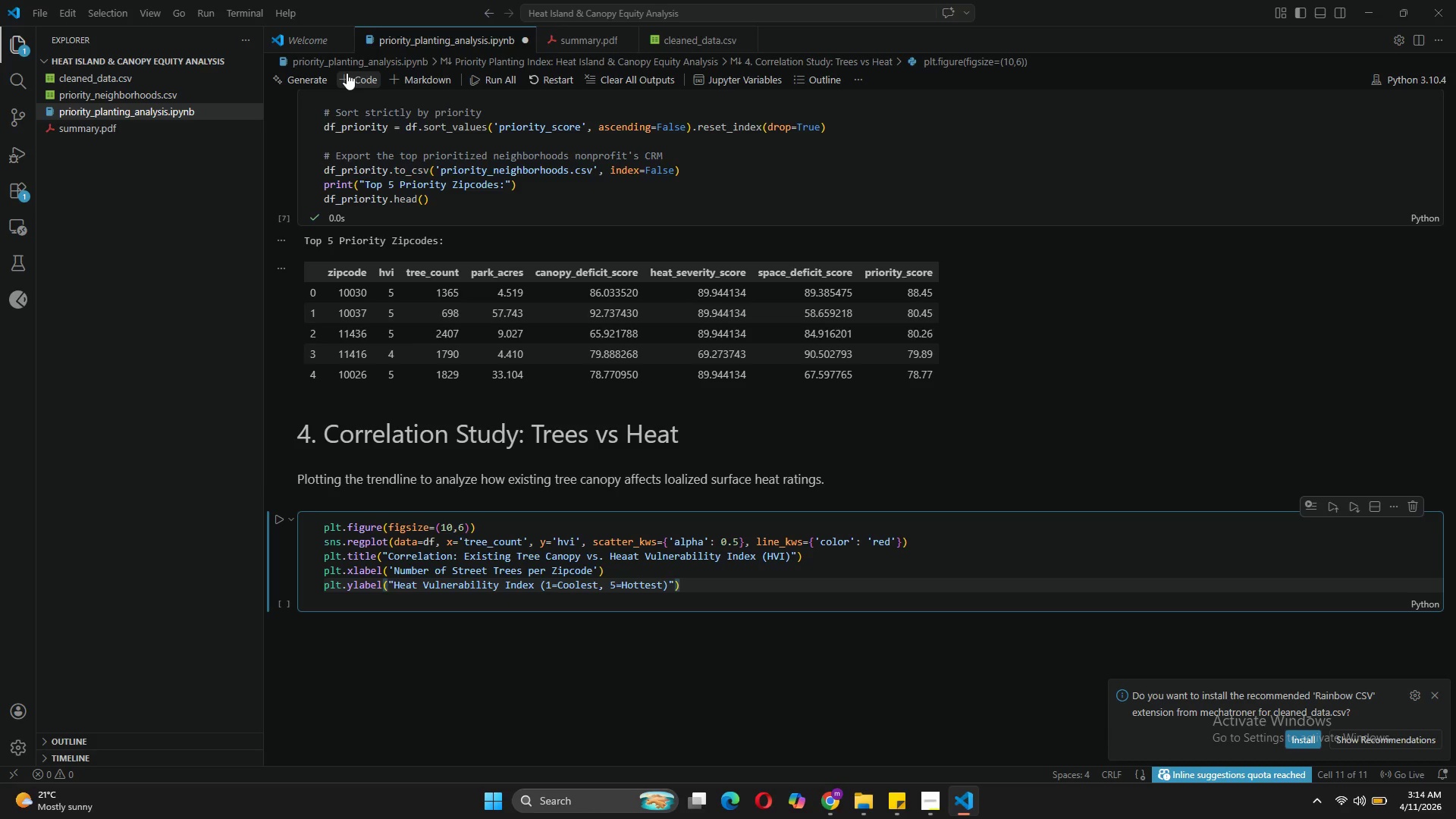 
key(Enter)
 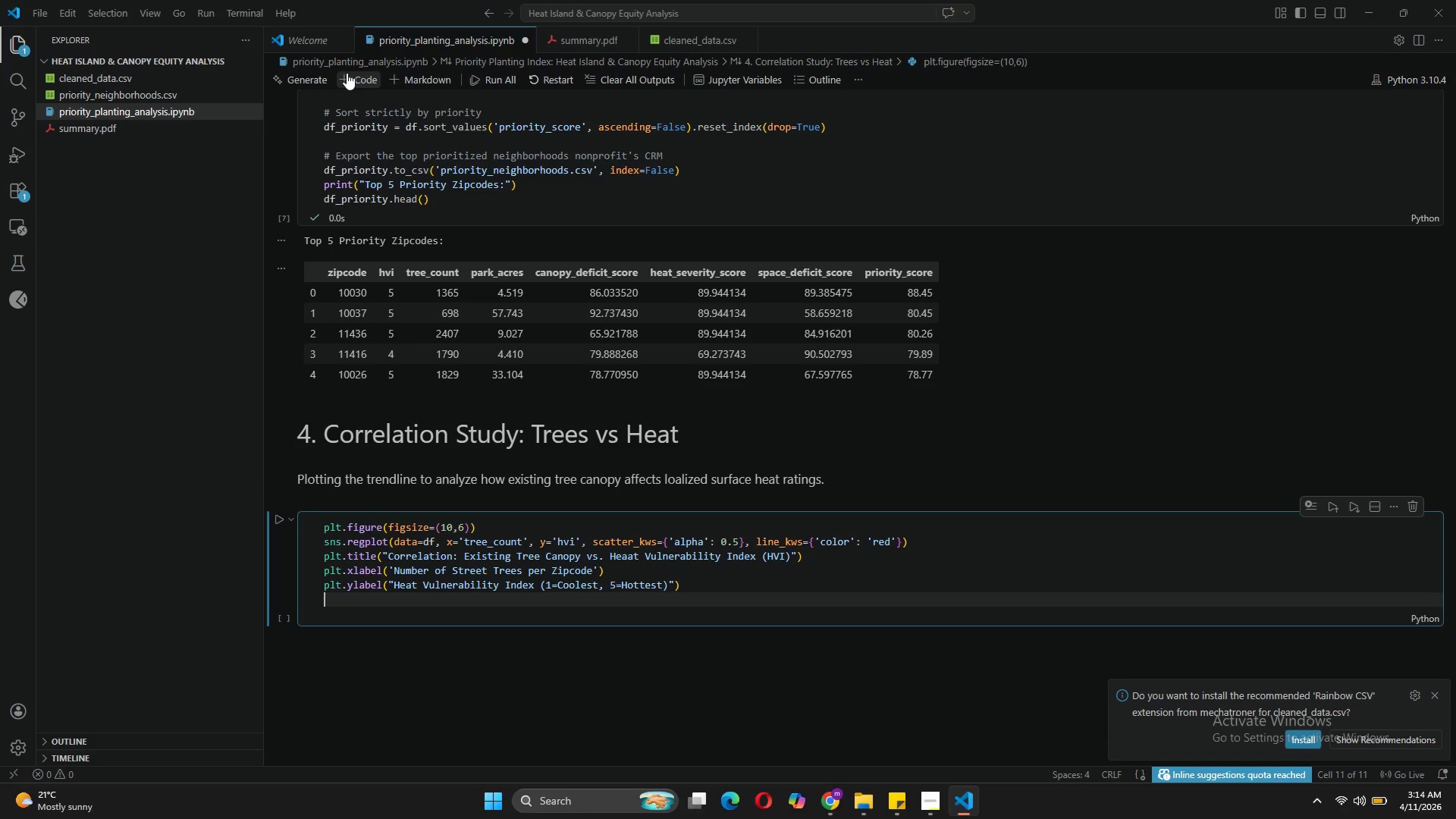 
type(plt.grid(True, linestyle='--)
 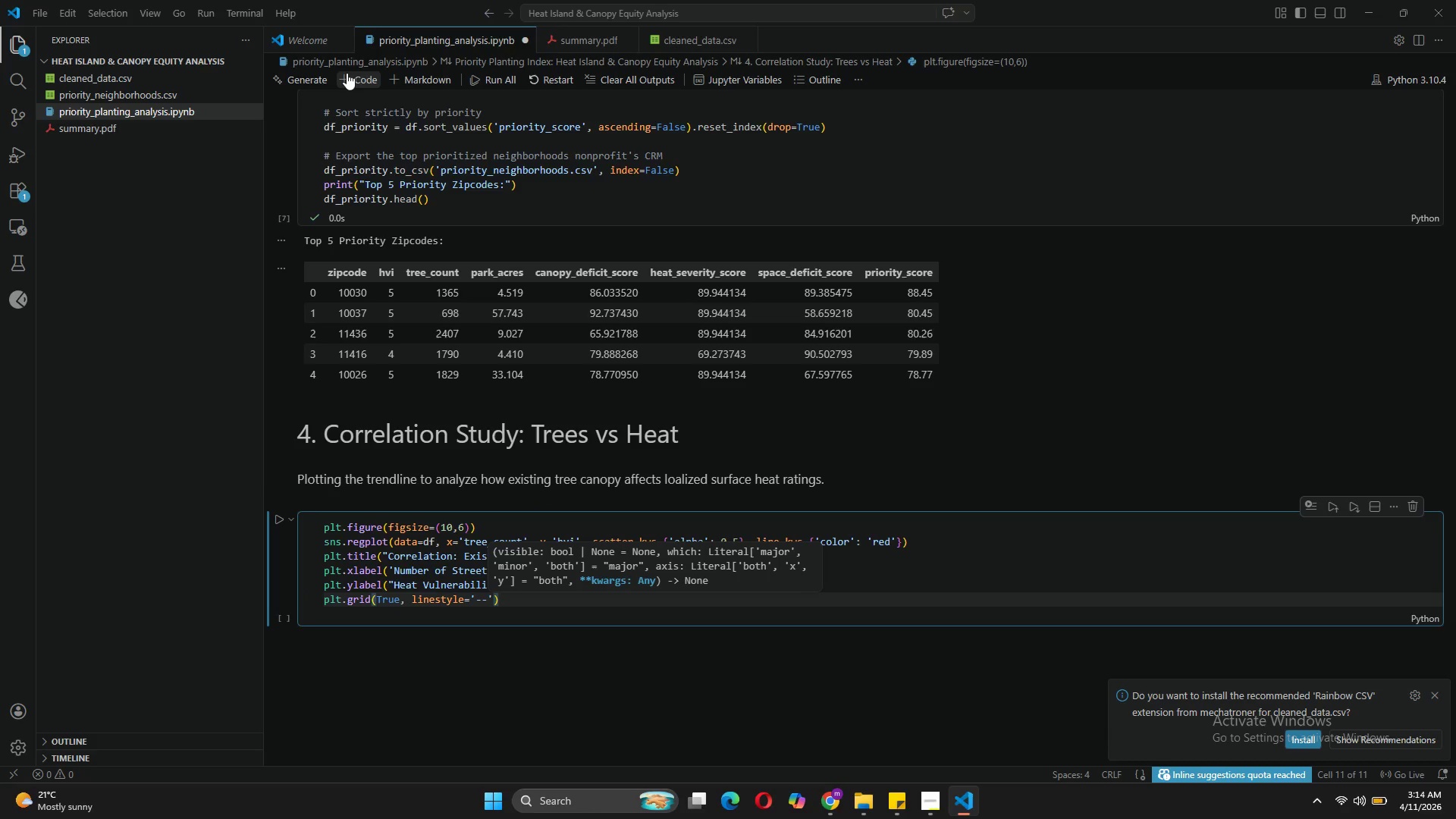 
key(ArrowRight)
 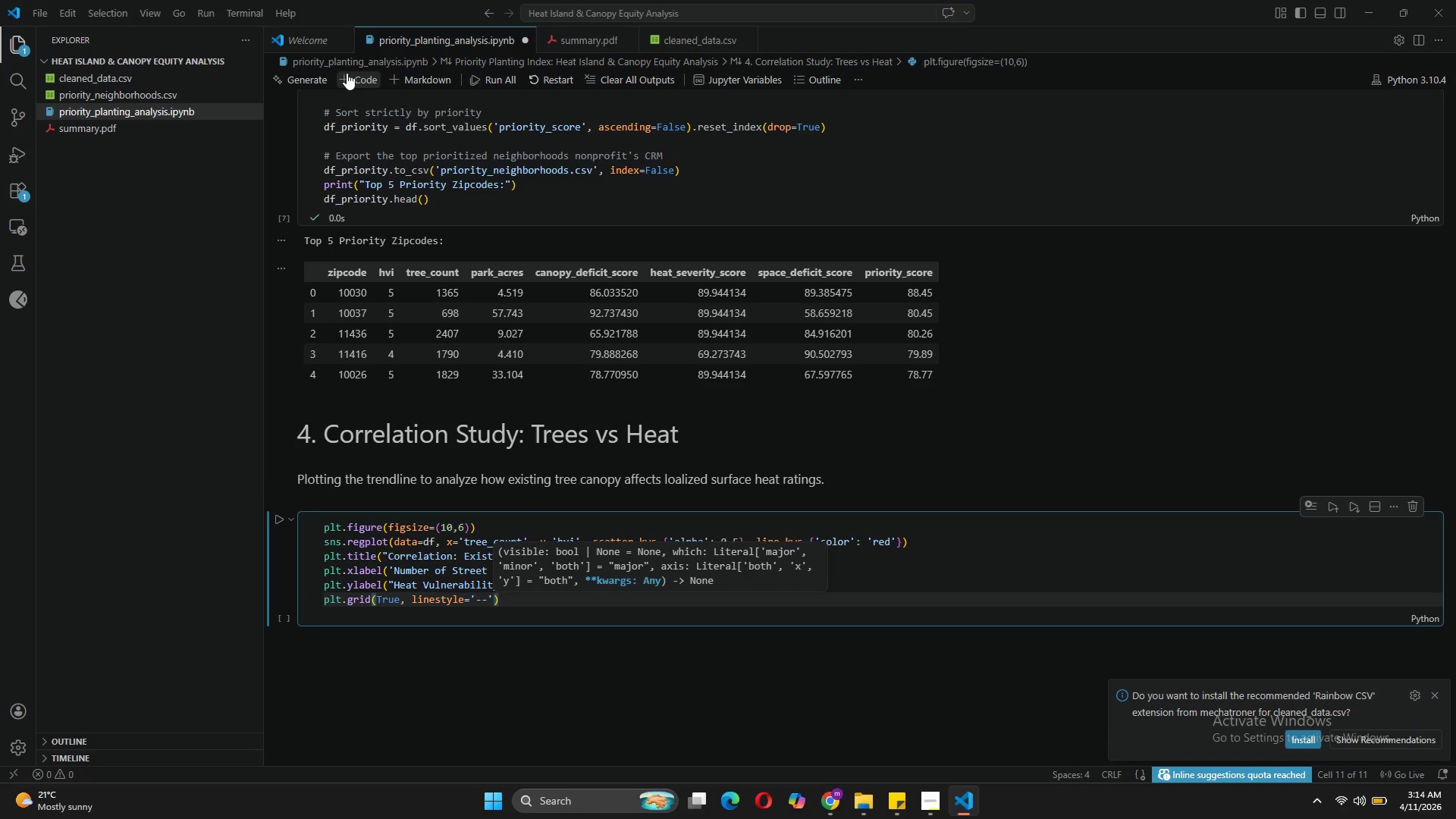 
type(, alpha=0.6)
 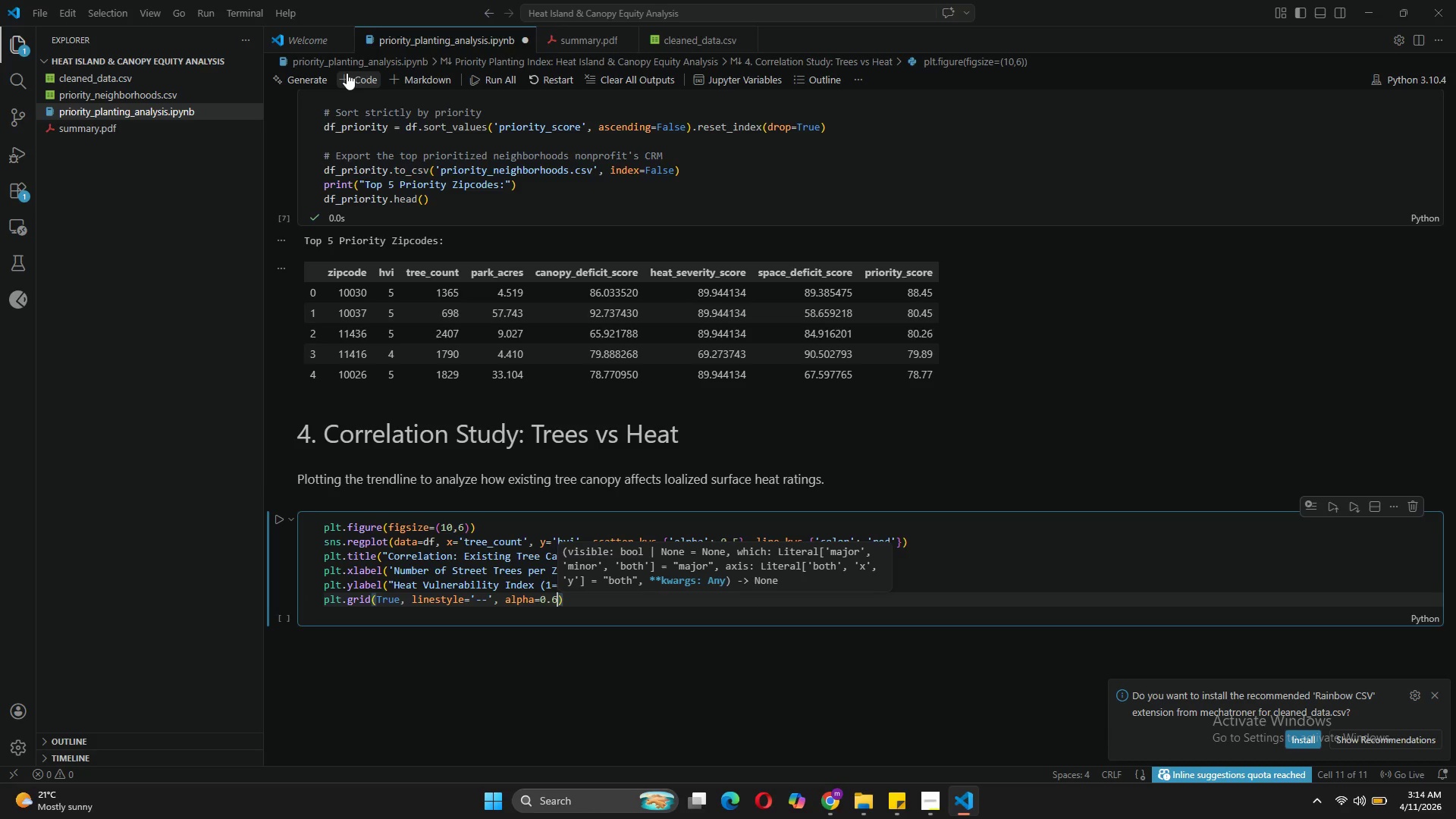 
key(ArrowRight)
 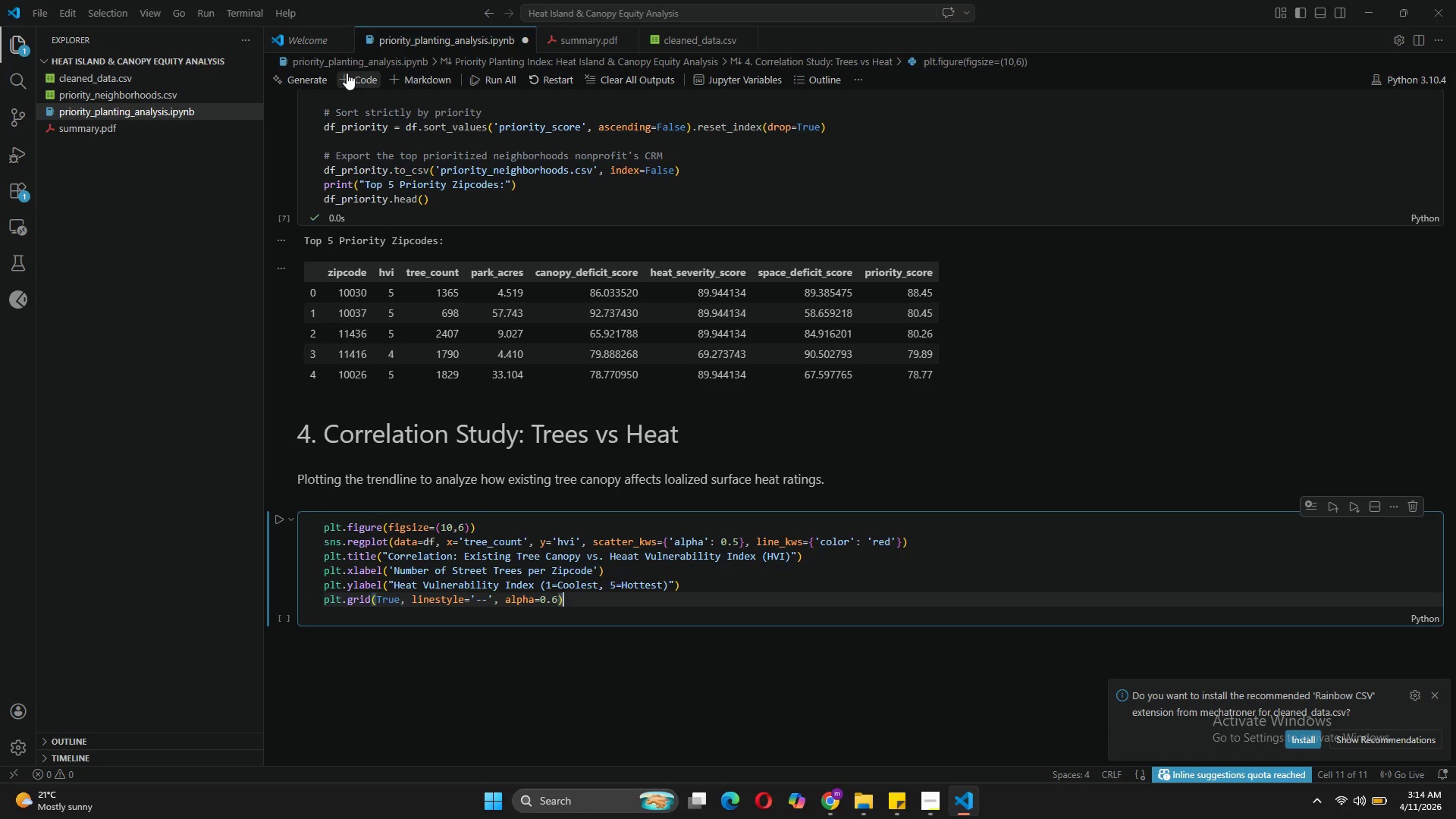 
key(ArrowRight)
 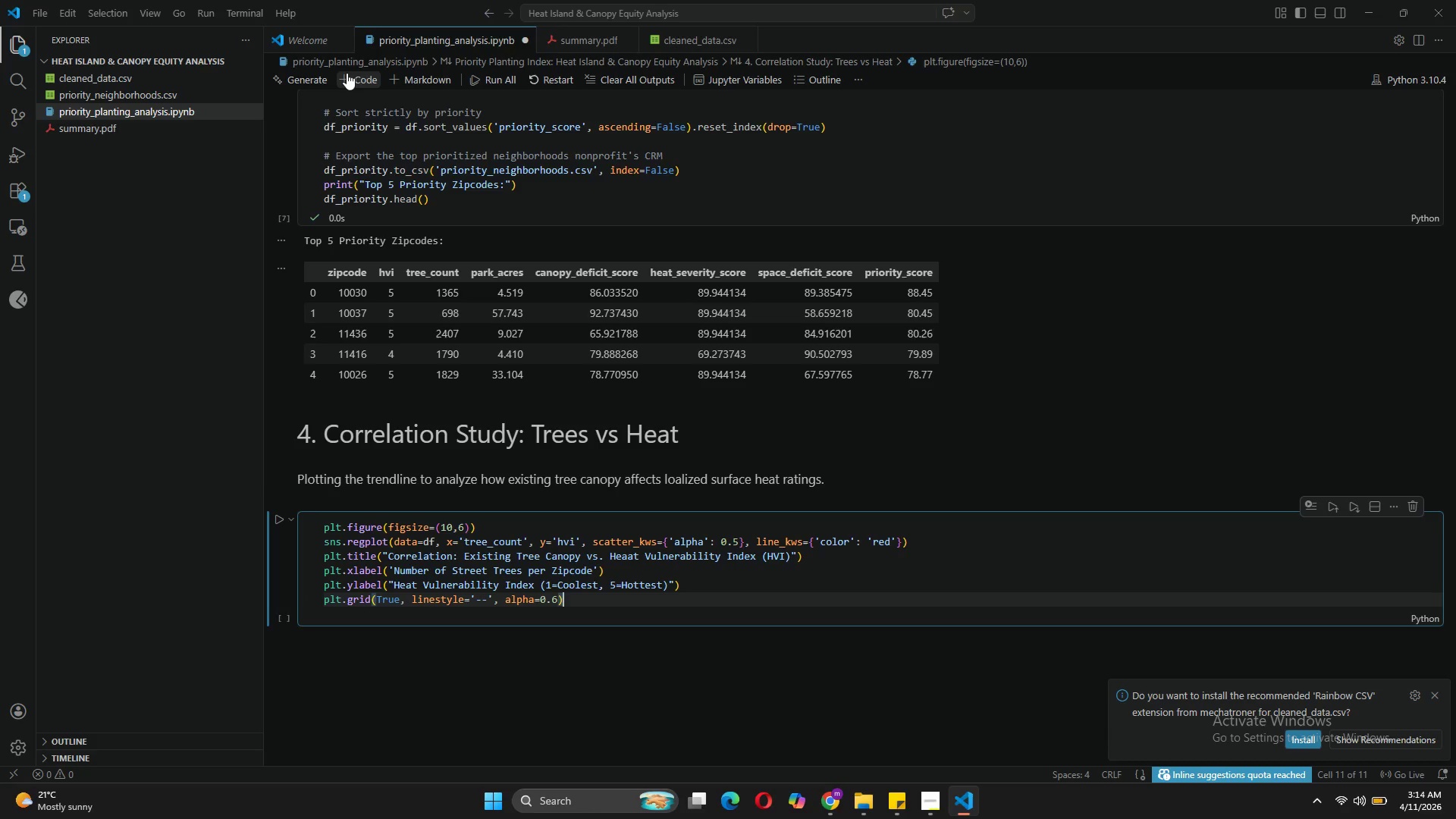 
key(Enter)
 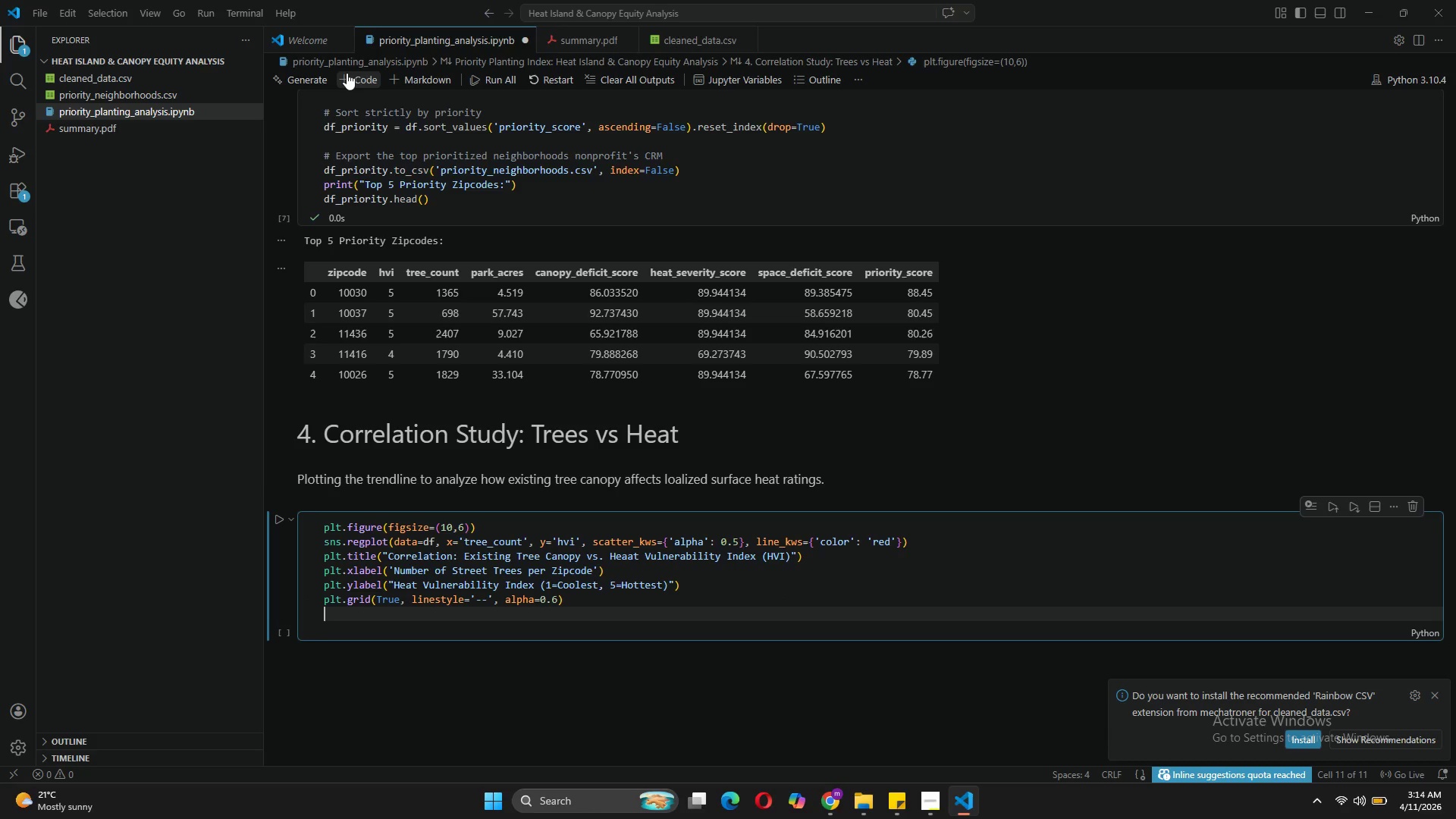 
type(plt.save)
key(Tab)
type(('corre;)
key(Backspace)
type(lation_trend.png)
 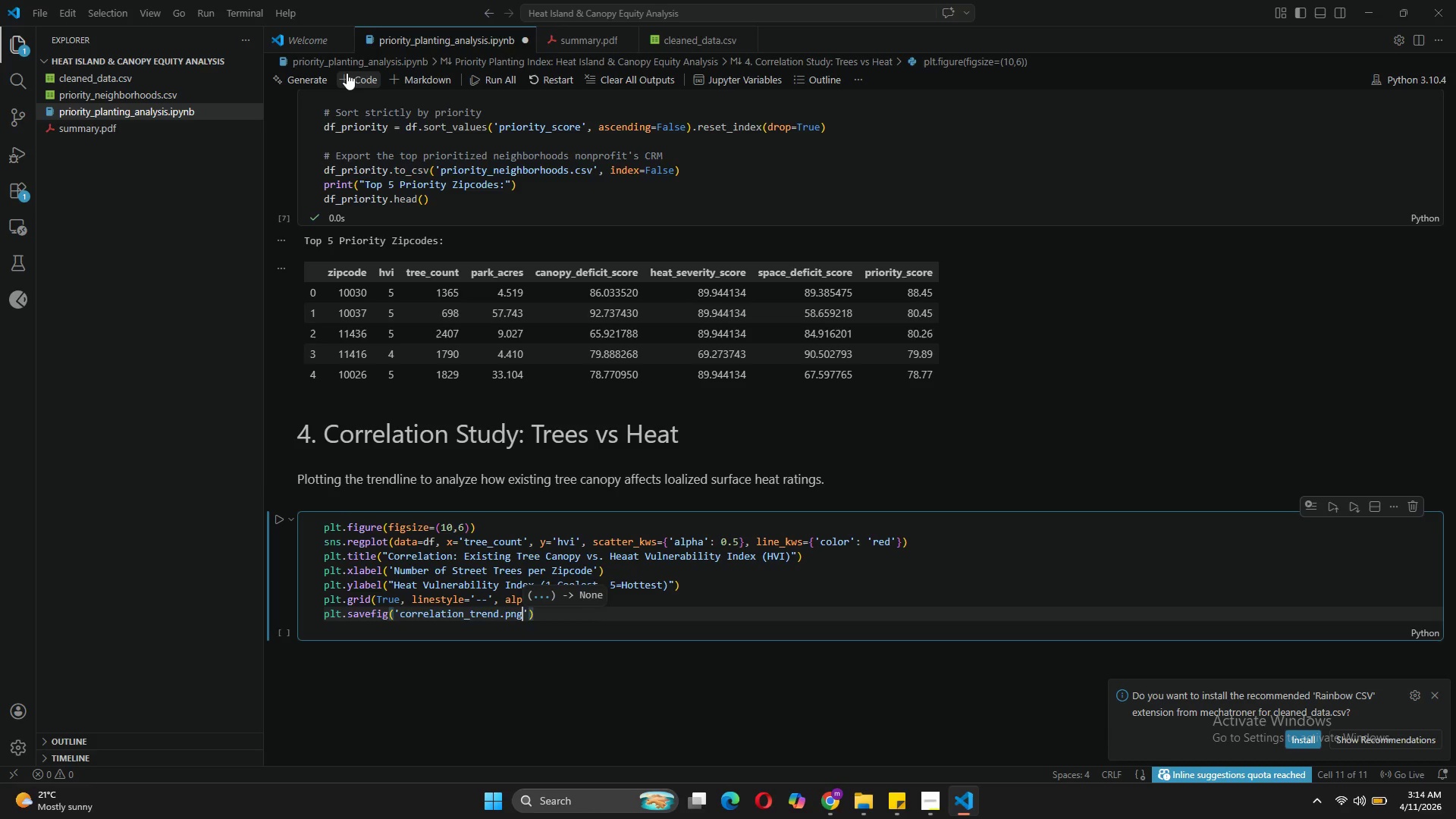 
 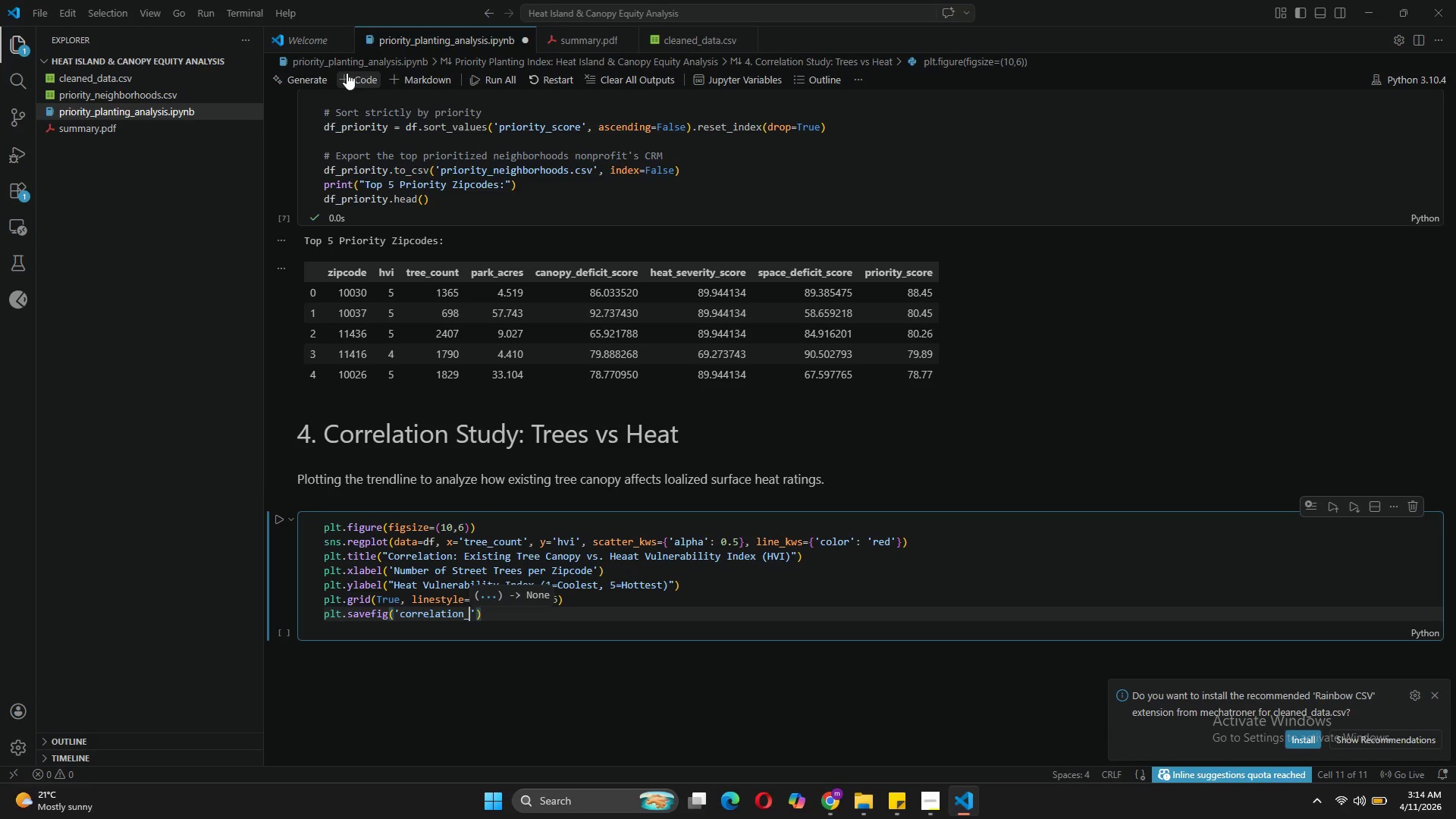 
key(ArrowRight)
 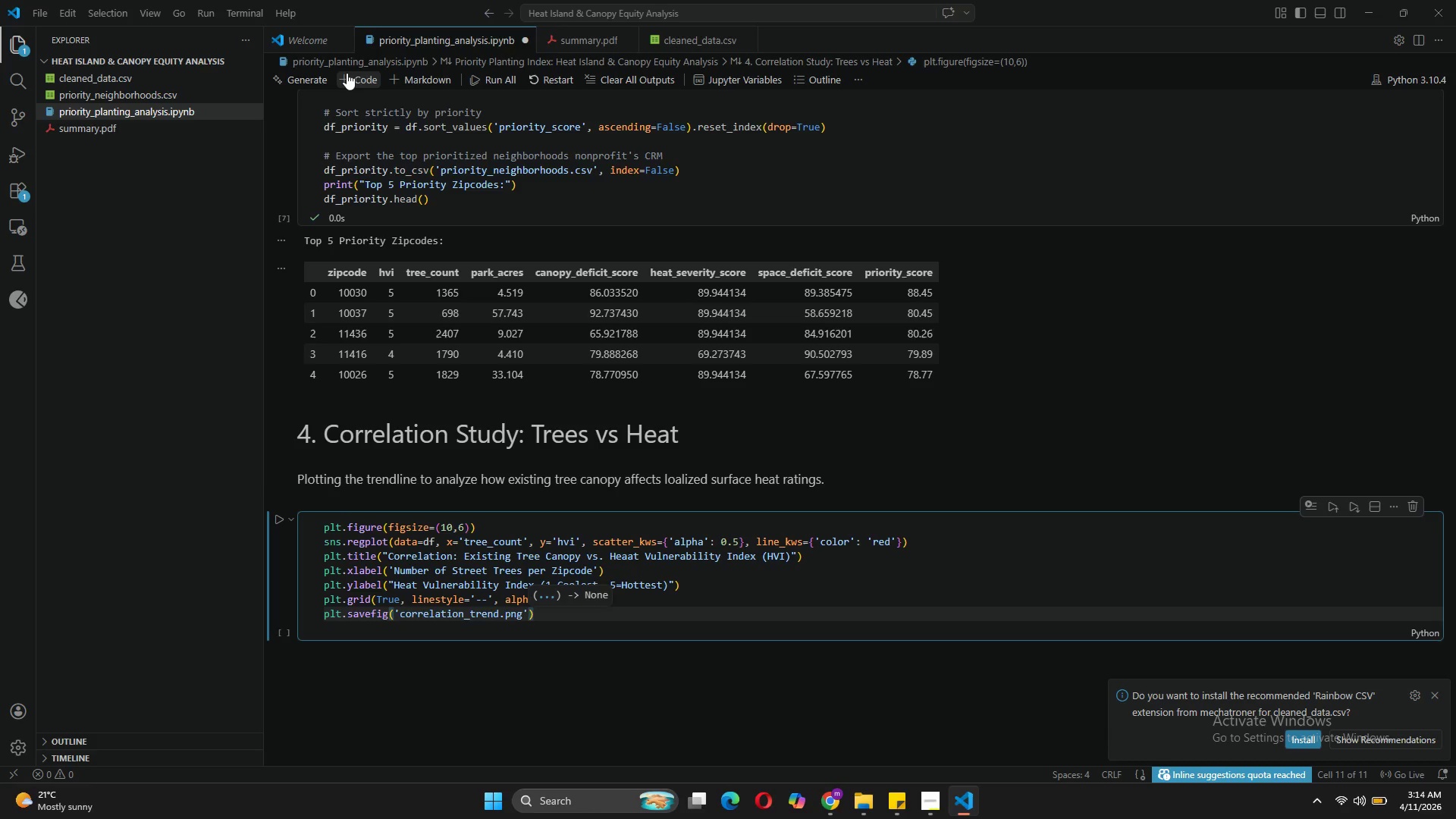 
type(, bbox_inches='tight)
 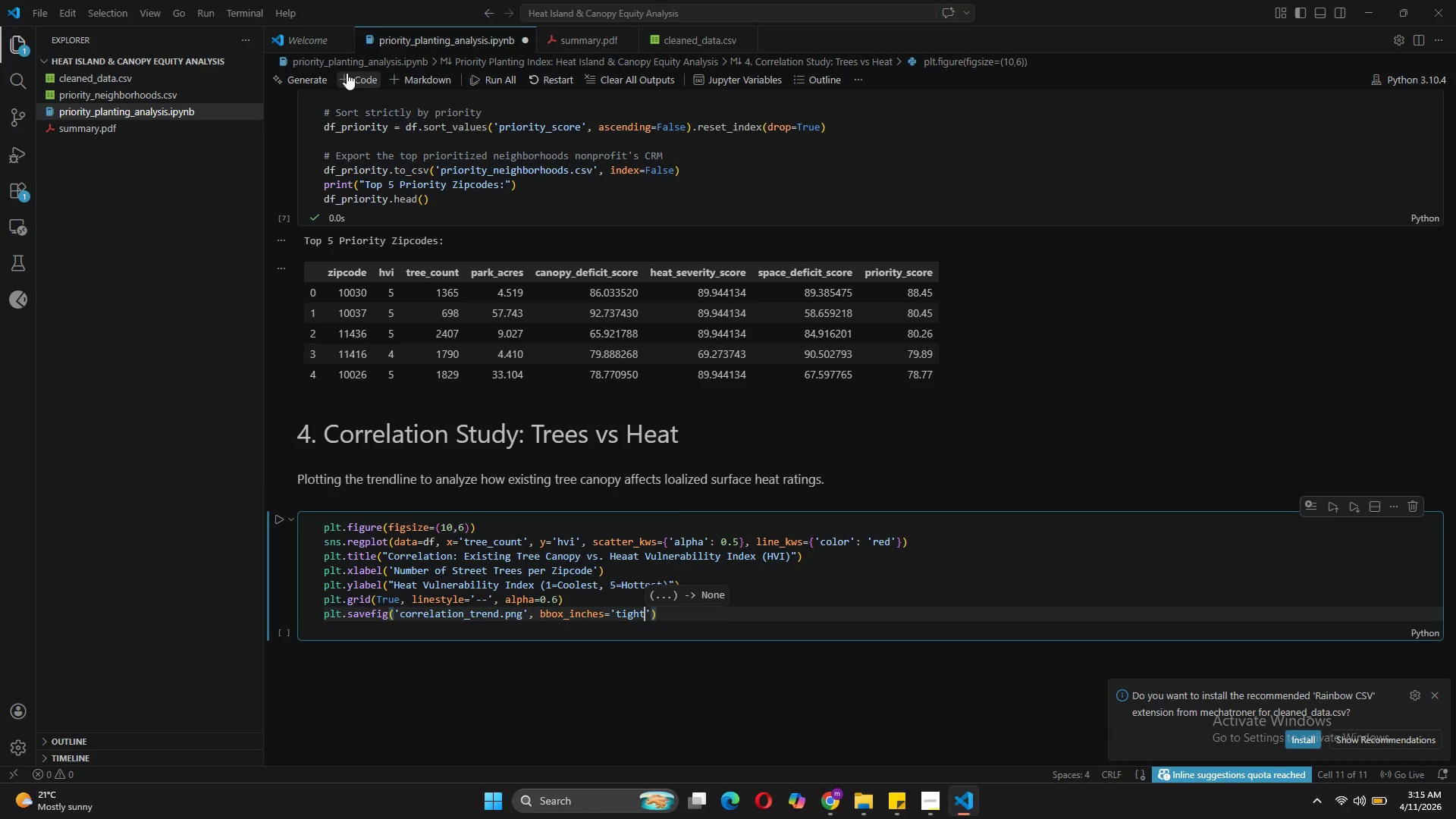 
key(ArrowRight)
 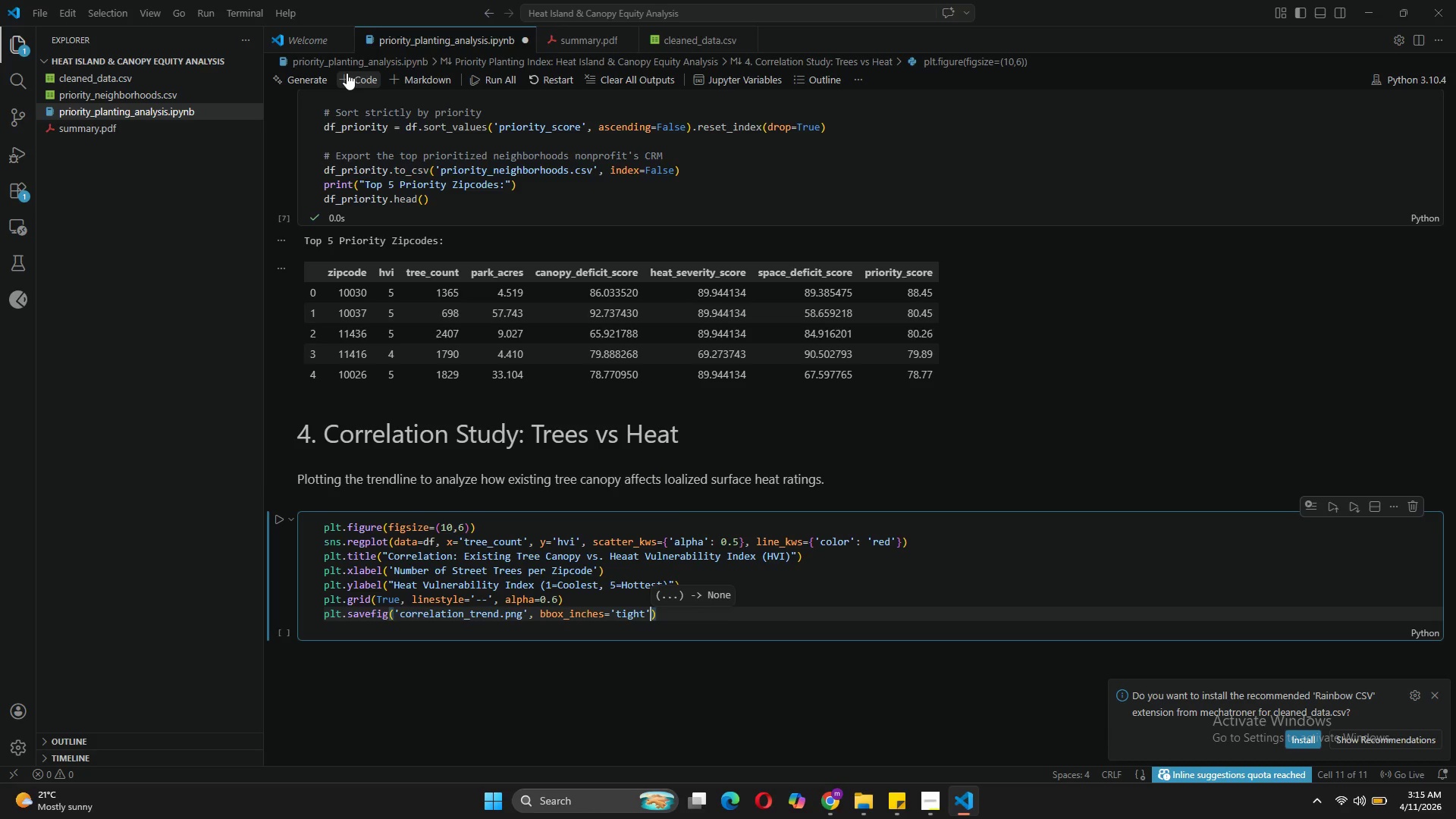 
key(ArrowRight)
 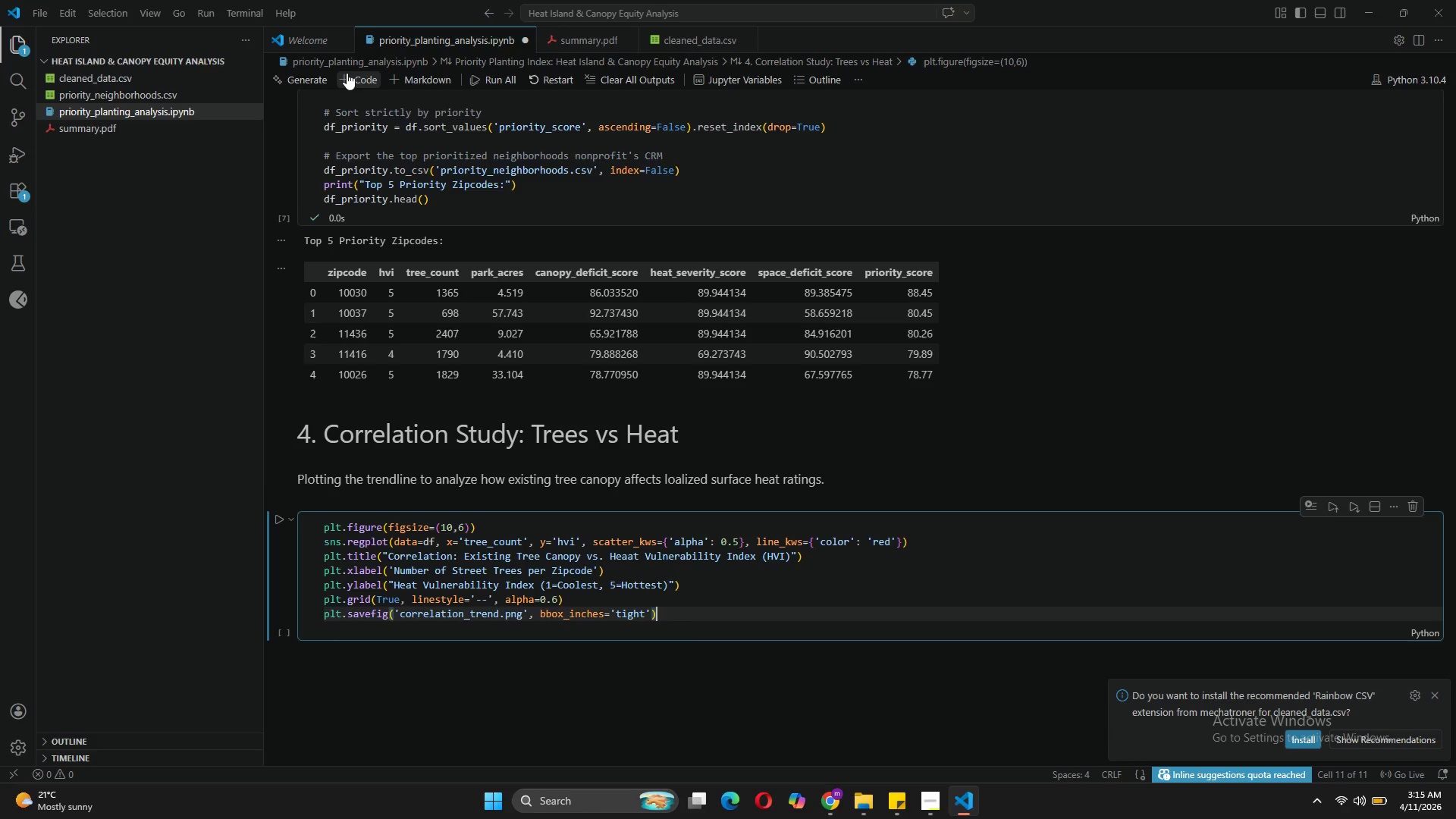 
key(Enter)
 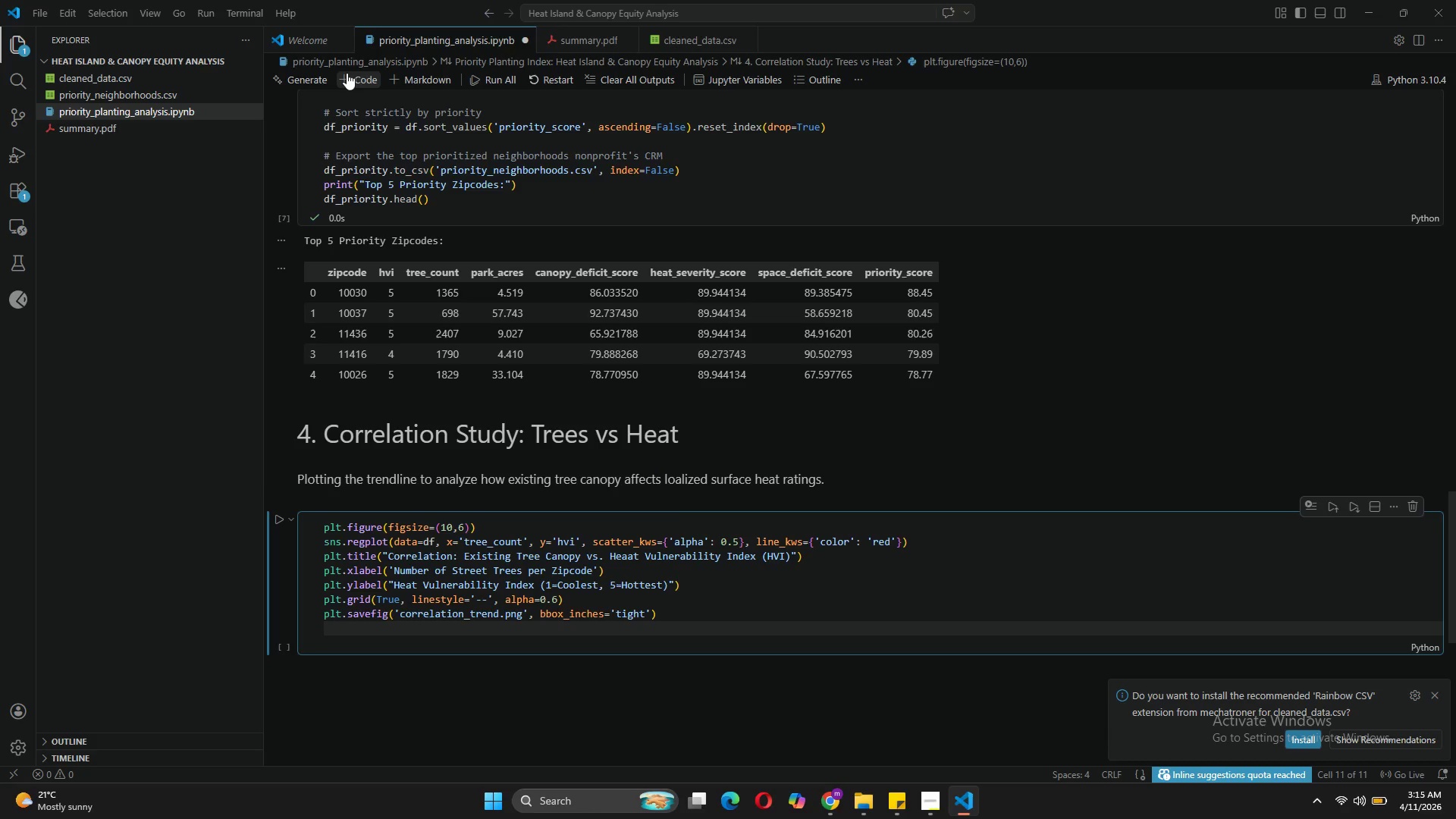 
type(plt.sjow)
key(Backspace)
key(Backspace)
key(Backspace)
type(hoe)
key(Backspace)
type(w()
 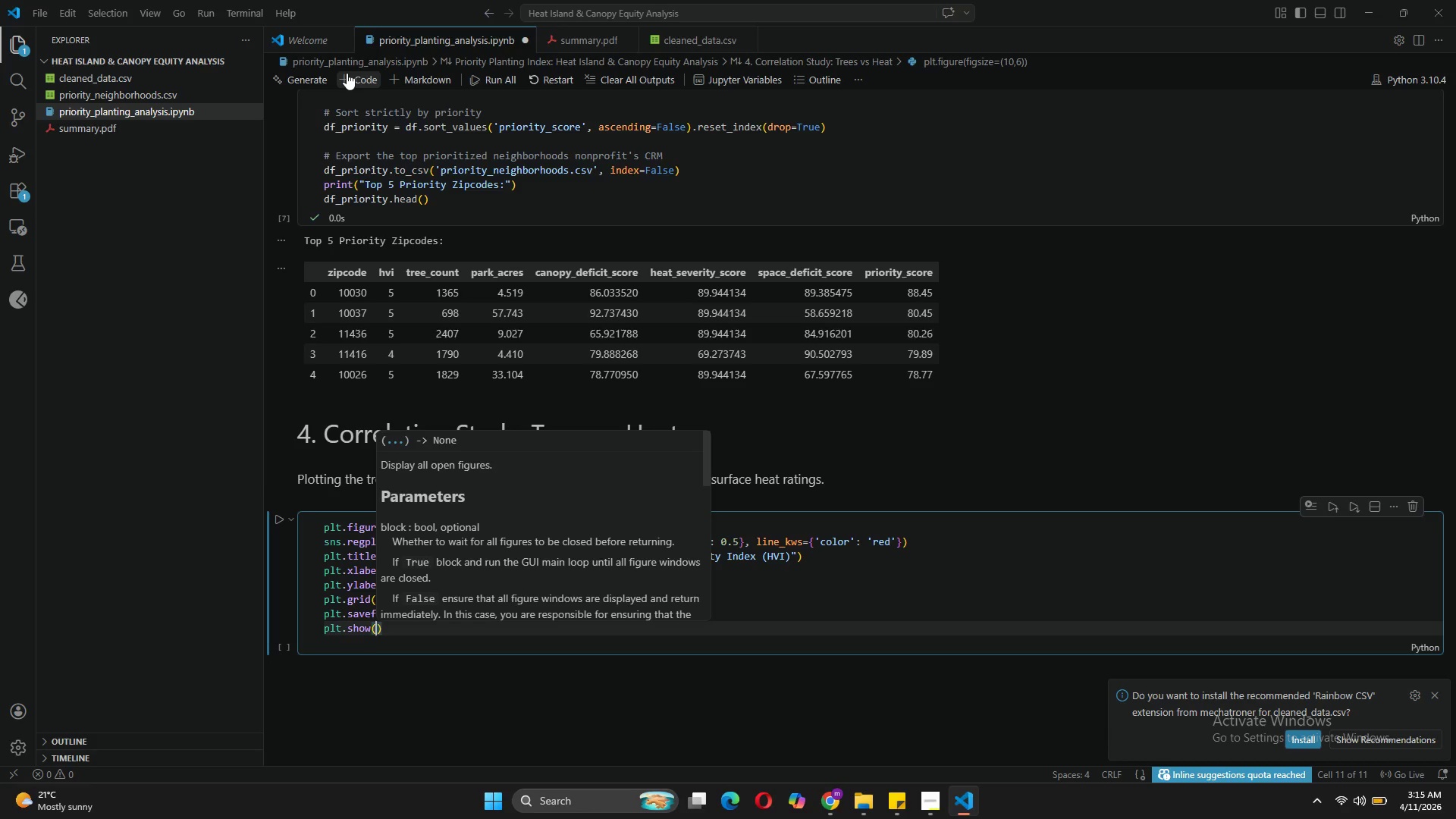 
wait(5.38)
 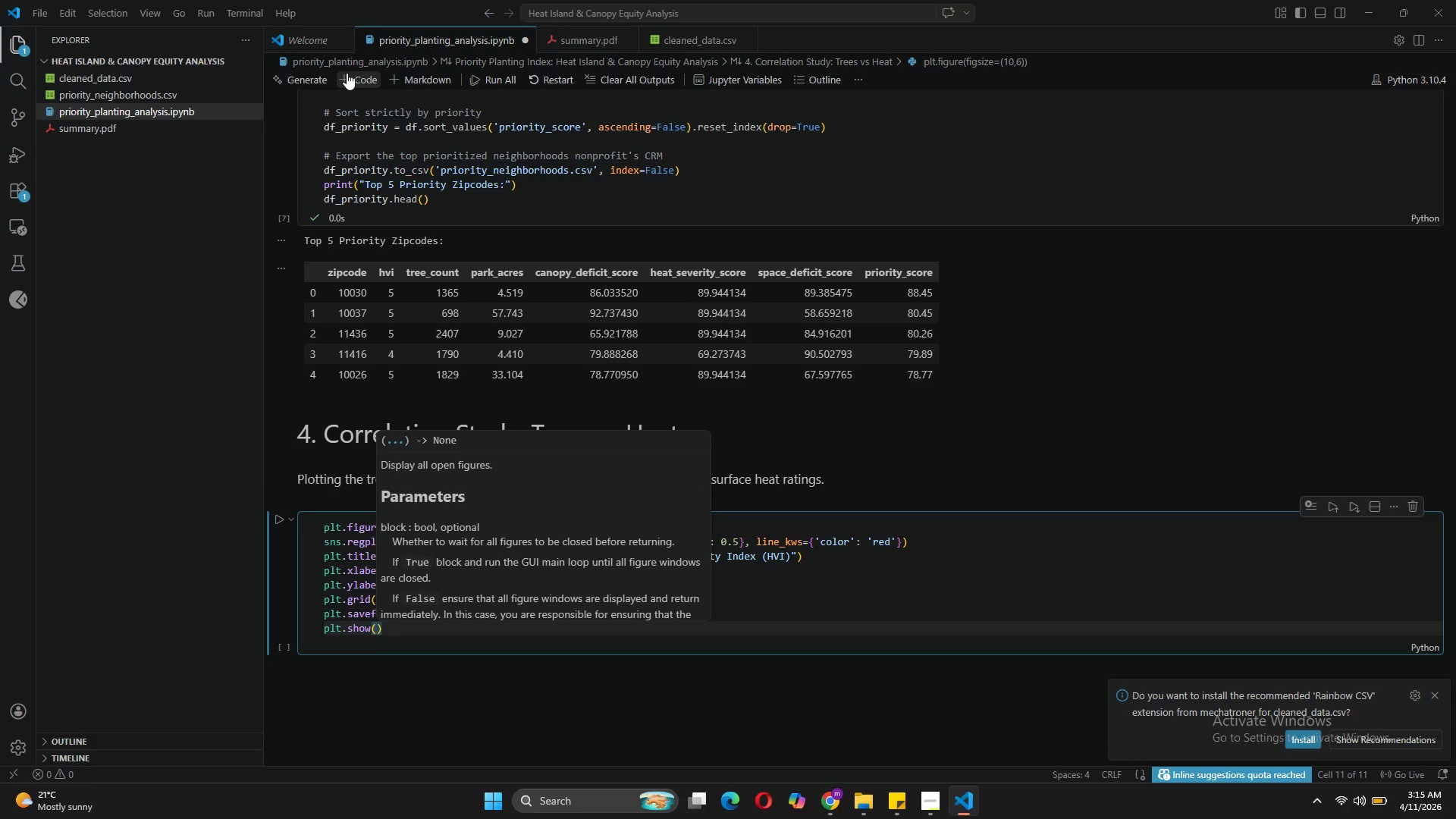 
left_click([789, 479])
 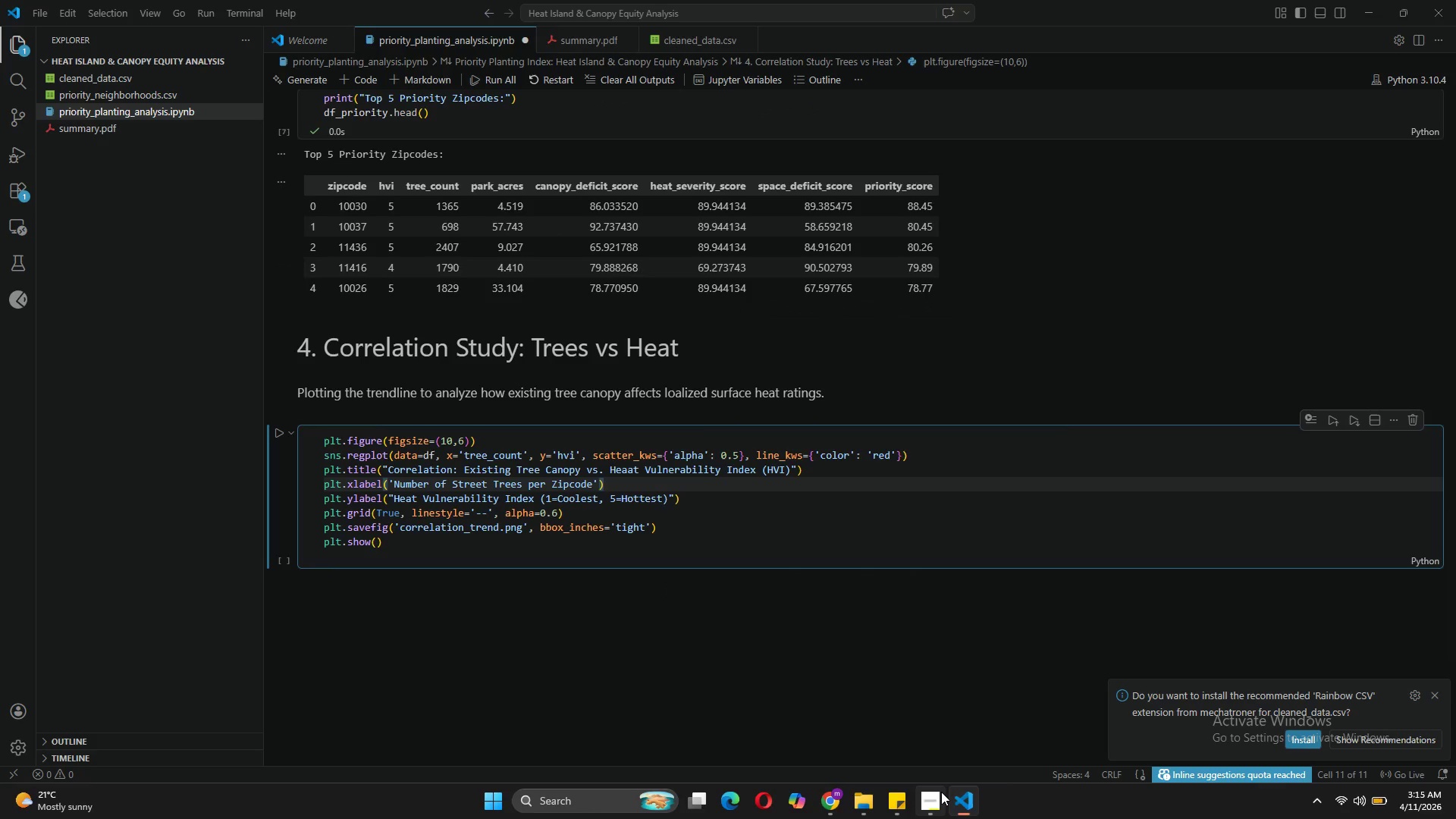 
left_click([931, 739])